 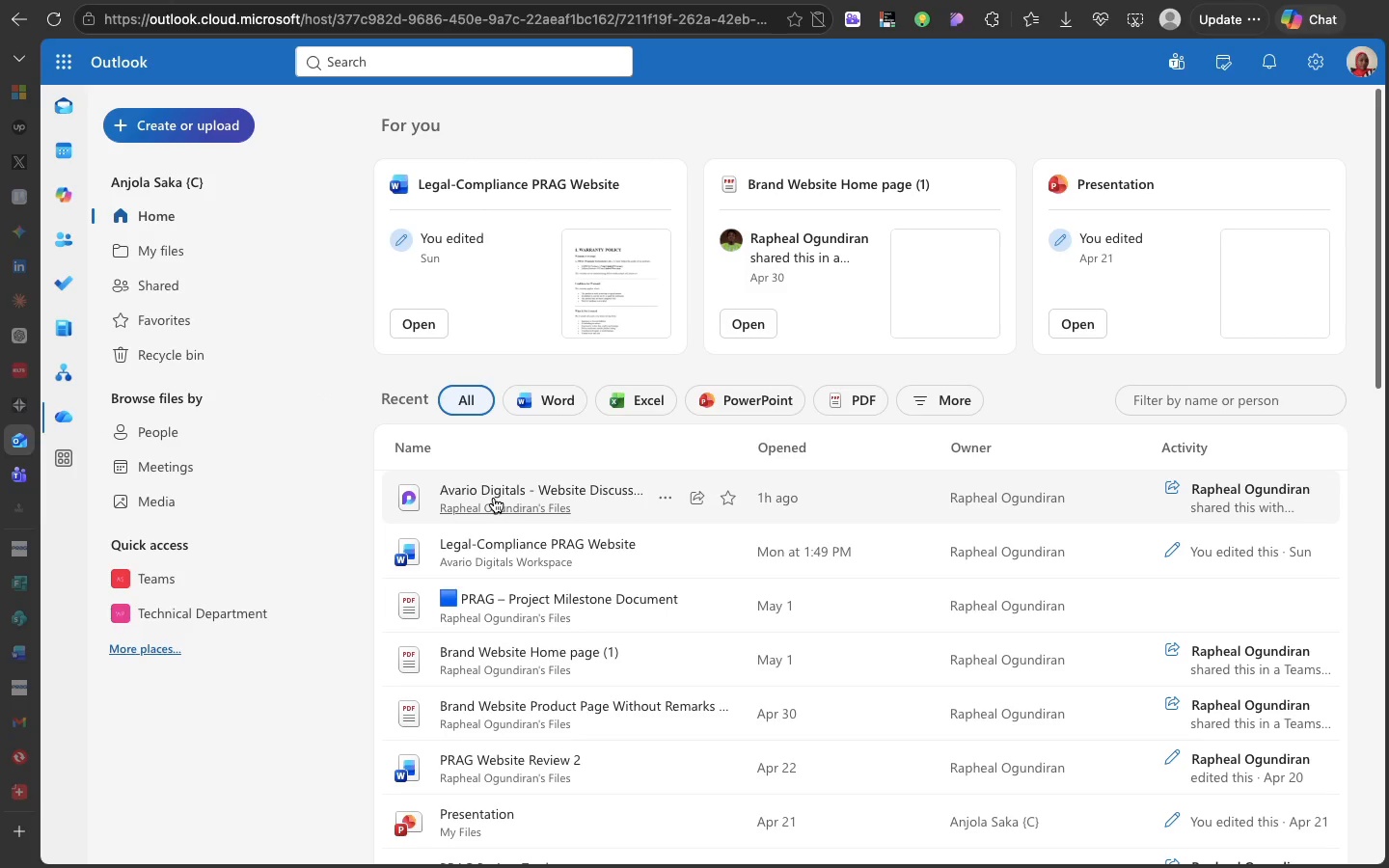 
left_click([479, 486])
 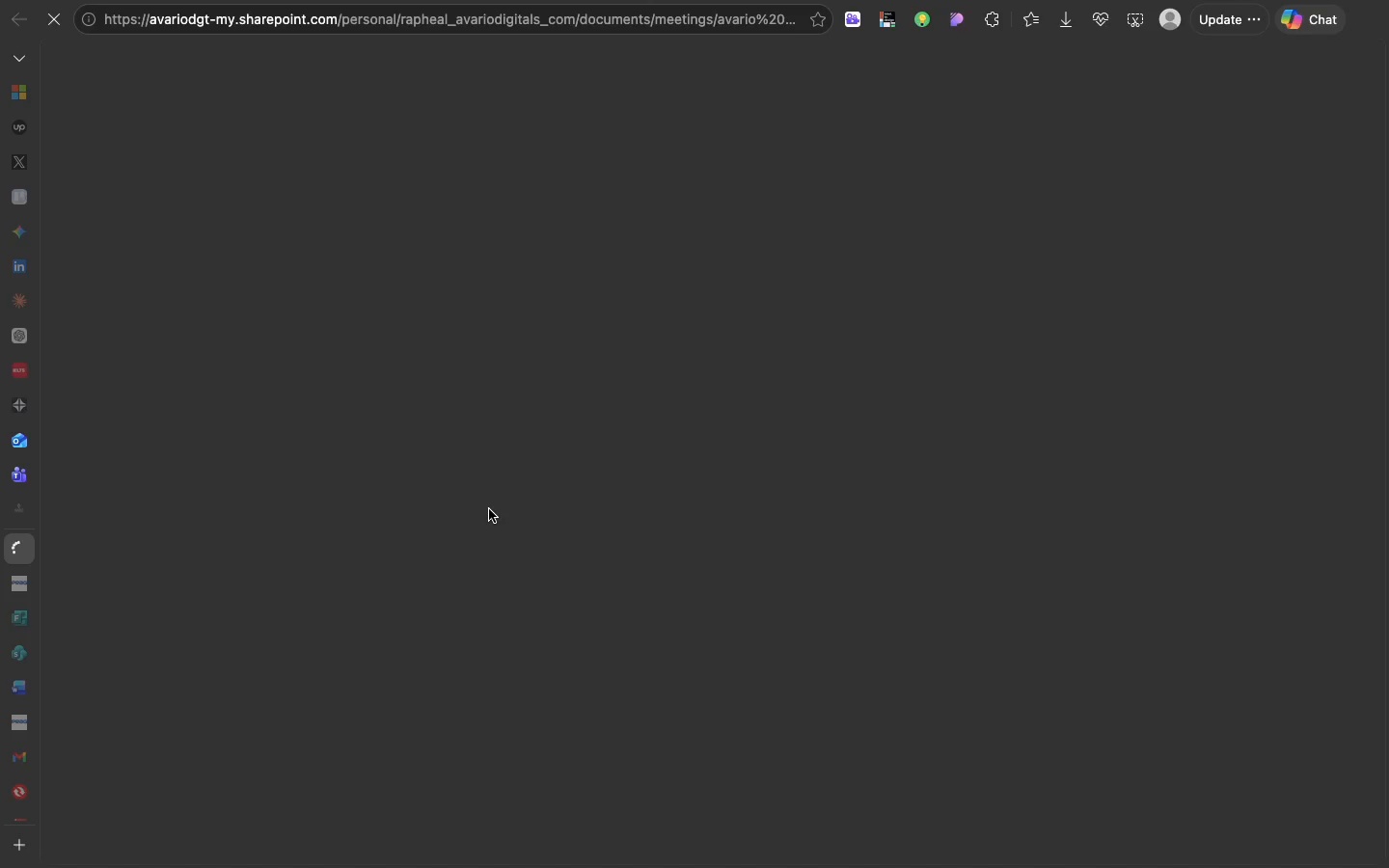 
wait(8.91)
 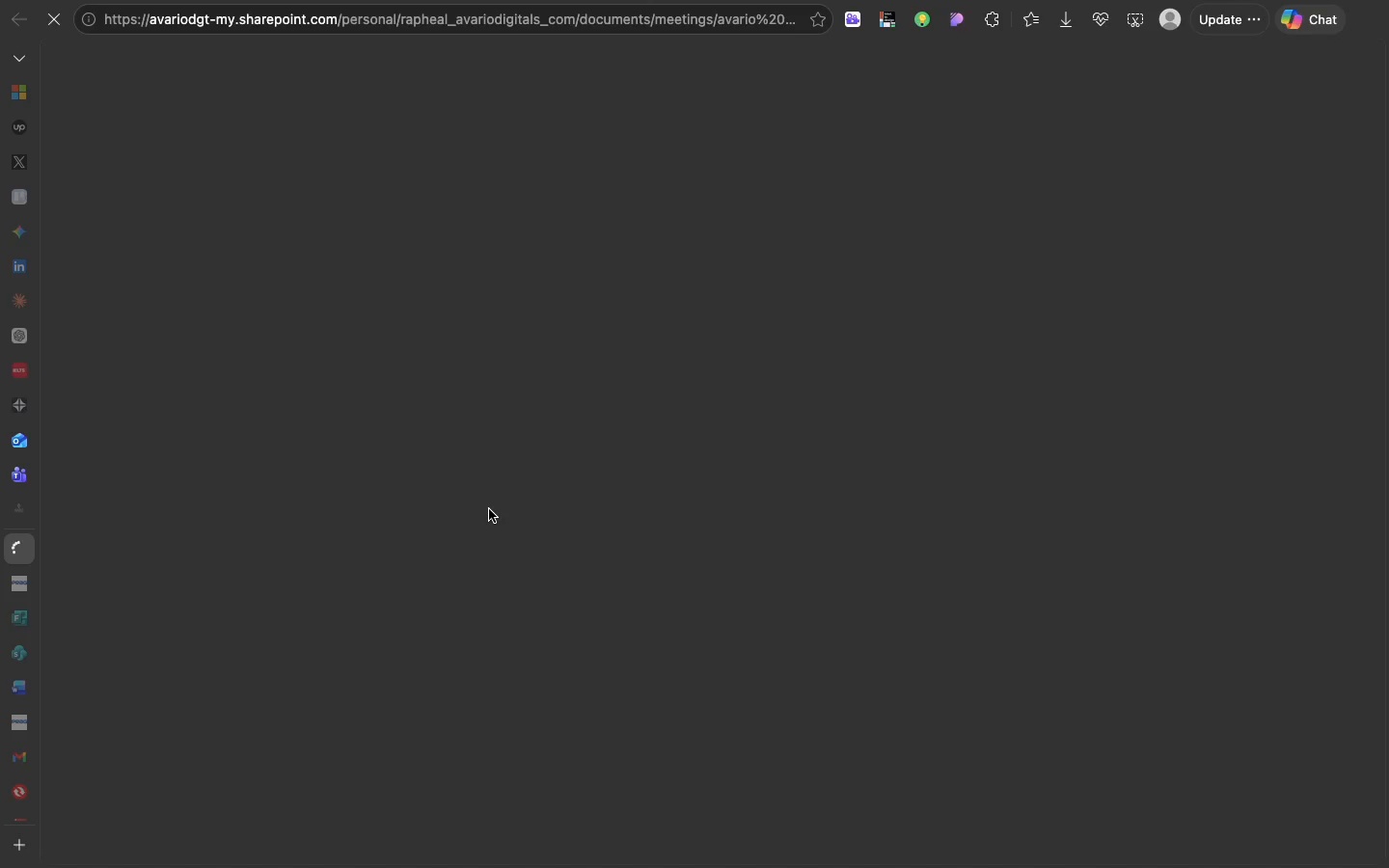 
mouse_move([46, 546])
 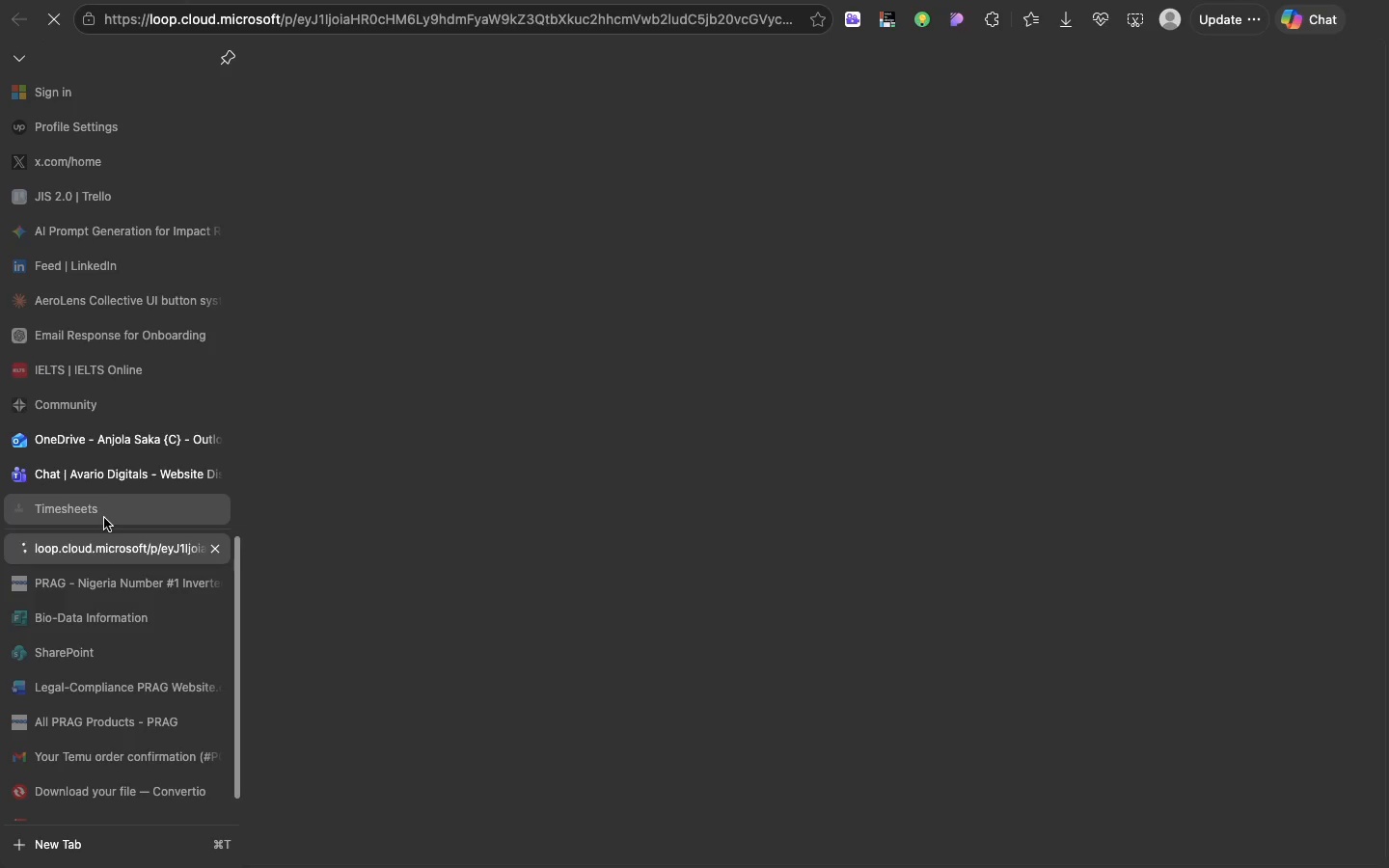 
left_click([104, 518])
 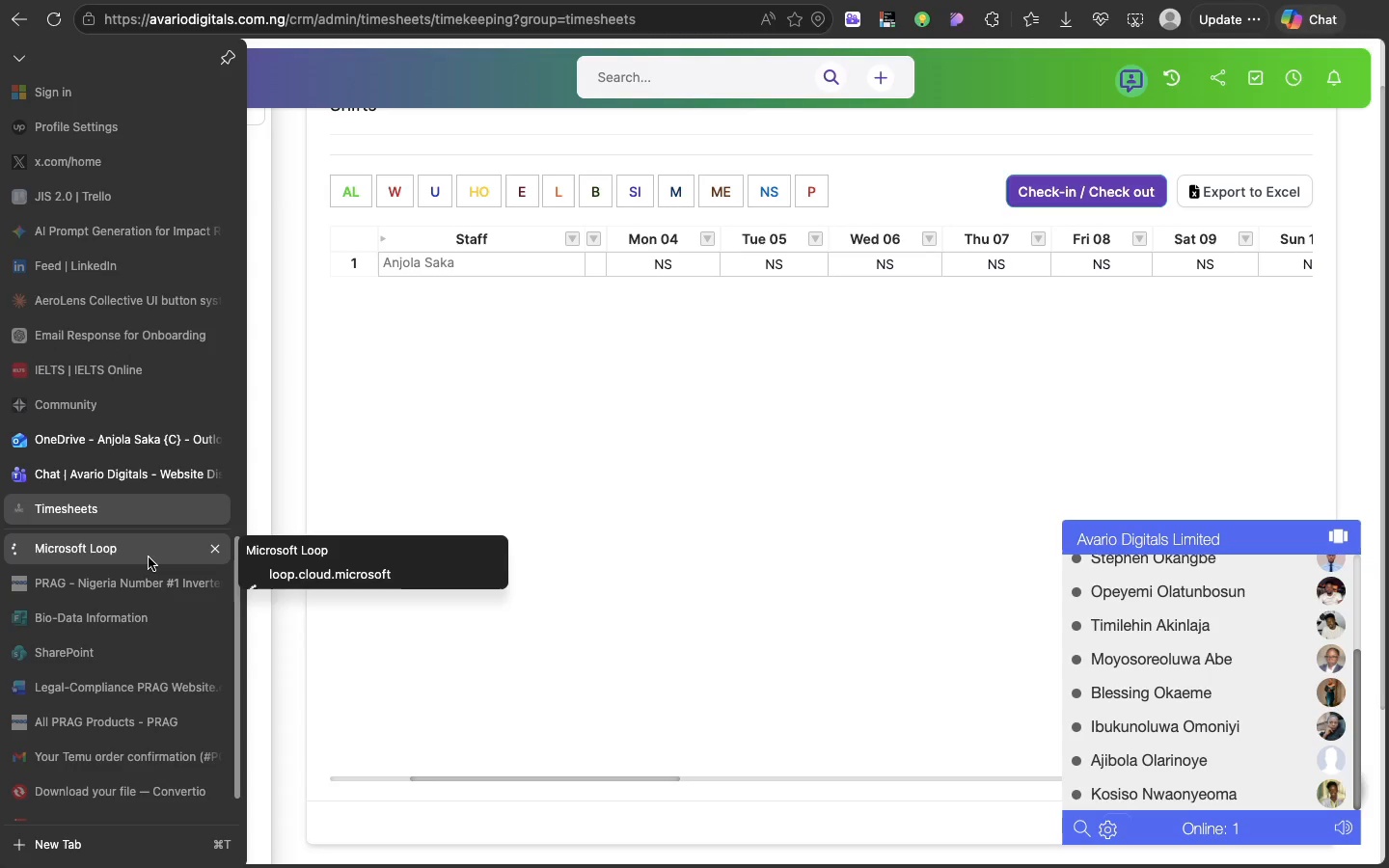 
wait(48.66)
 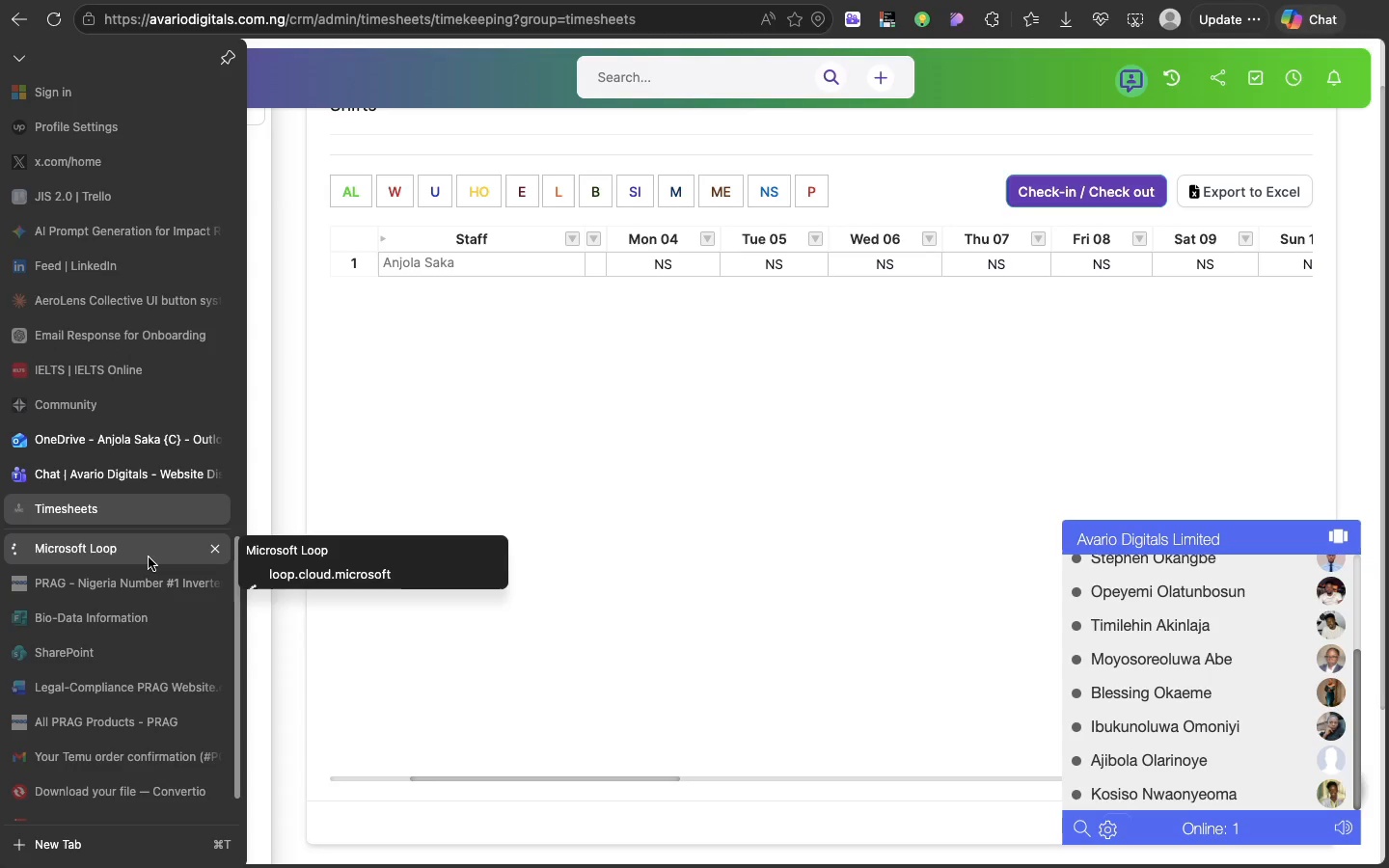 
scroll: coordinate [602, 267], scroll_direction: down, amount: 43.0
 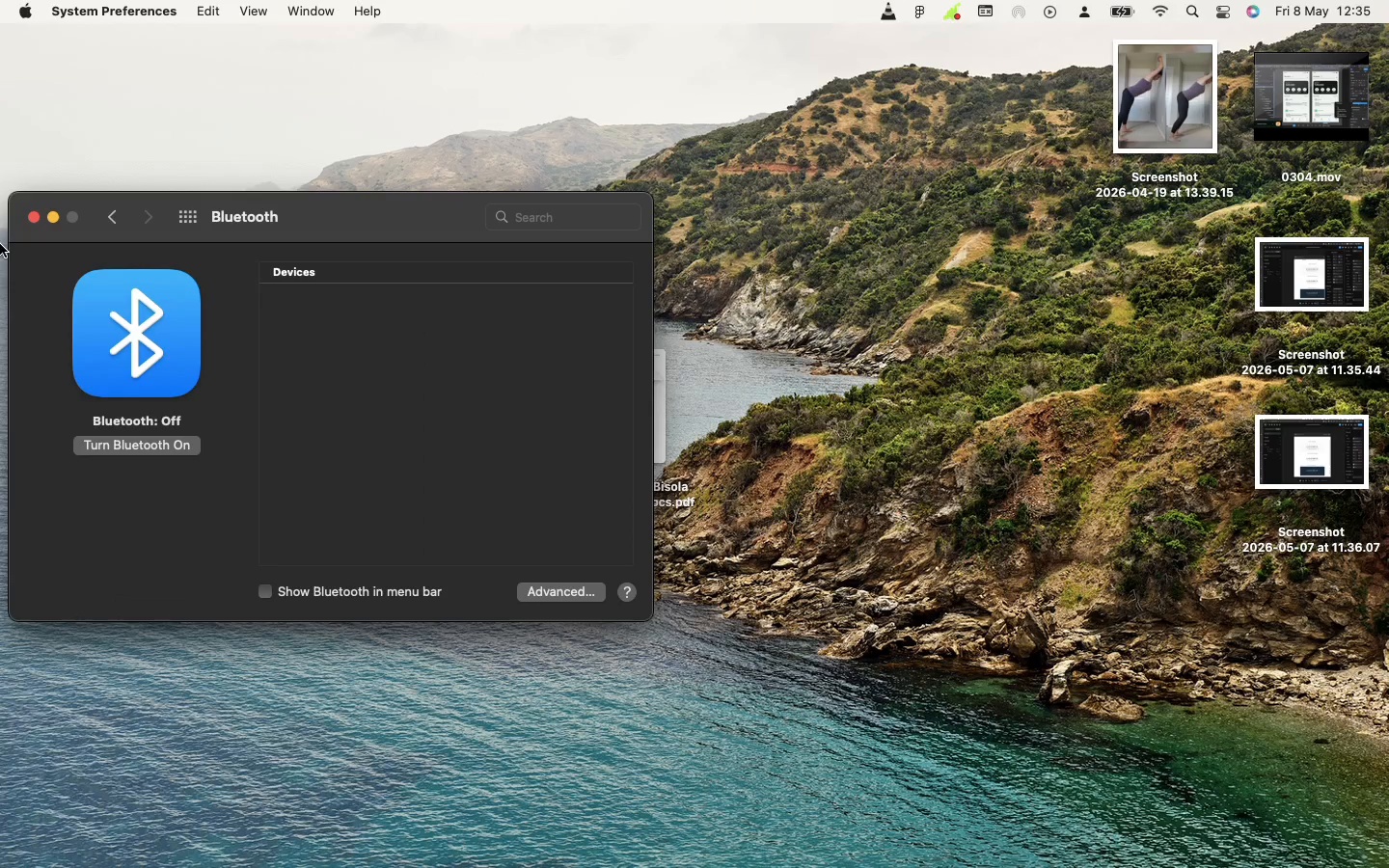 
left_click([34, 215])
 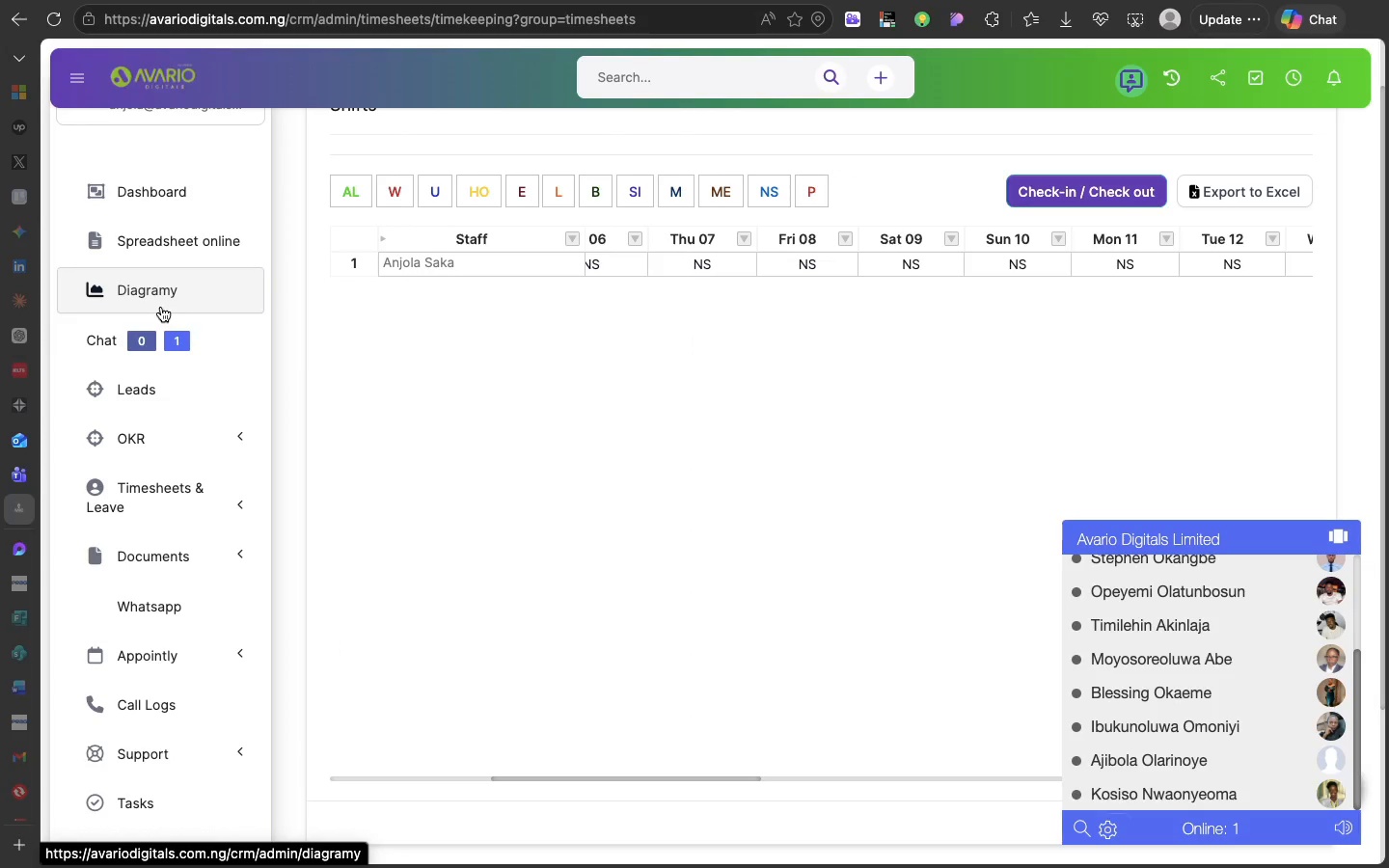 
wait(13.0)
 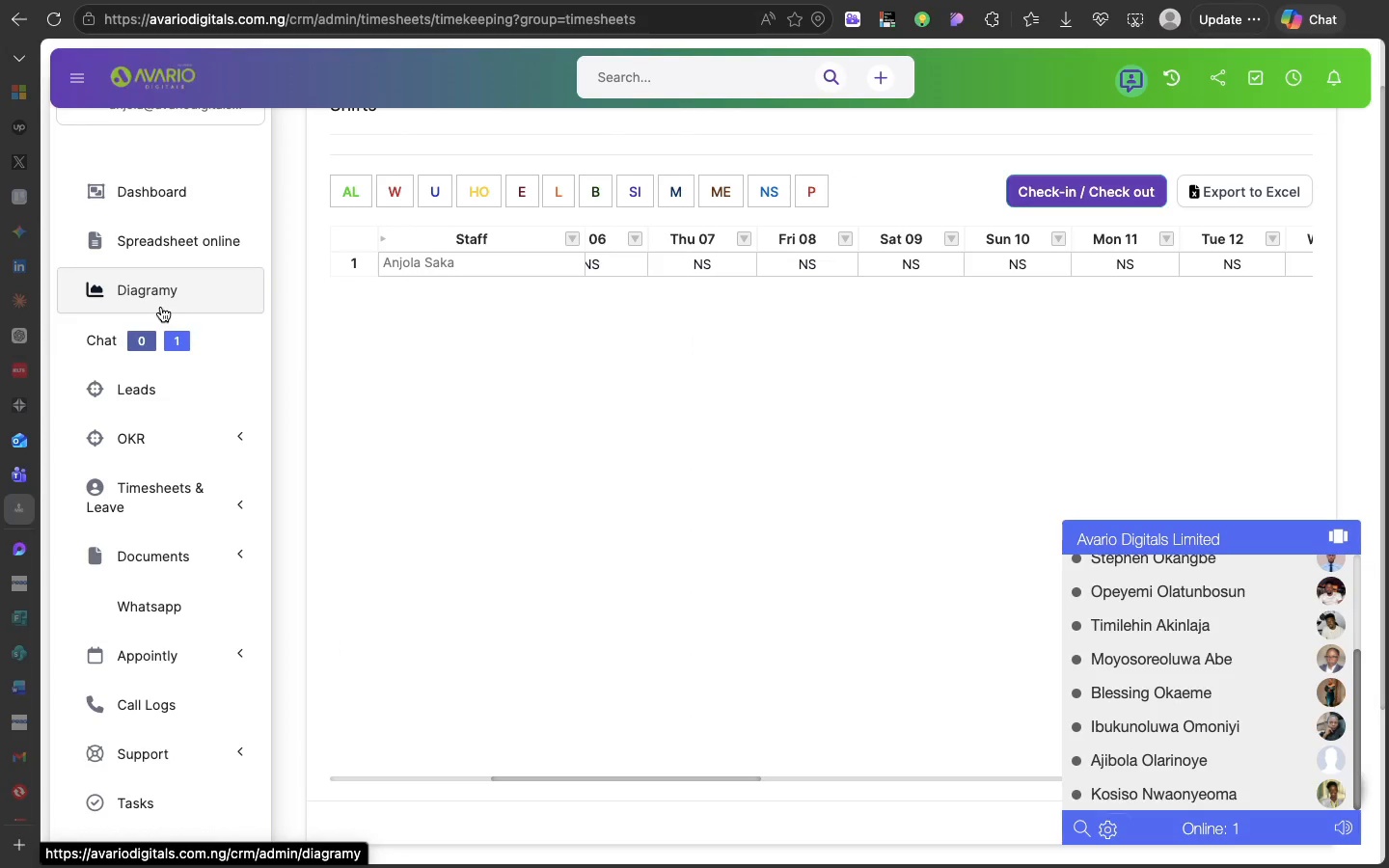 
left_click([452, 736])
 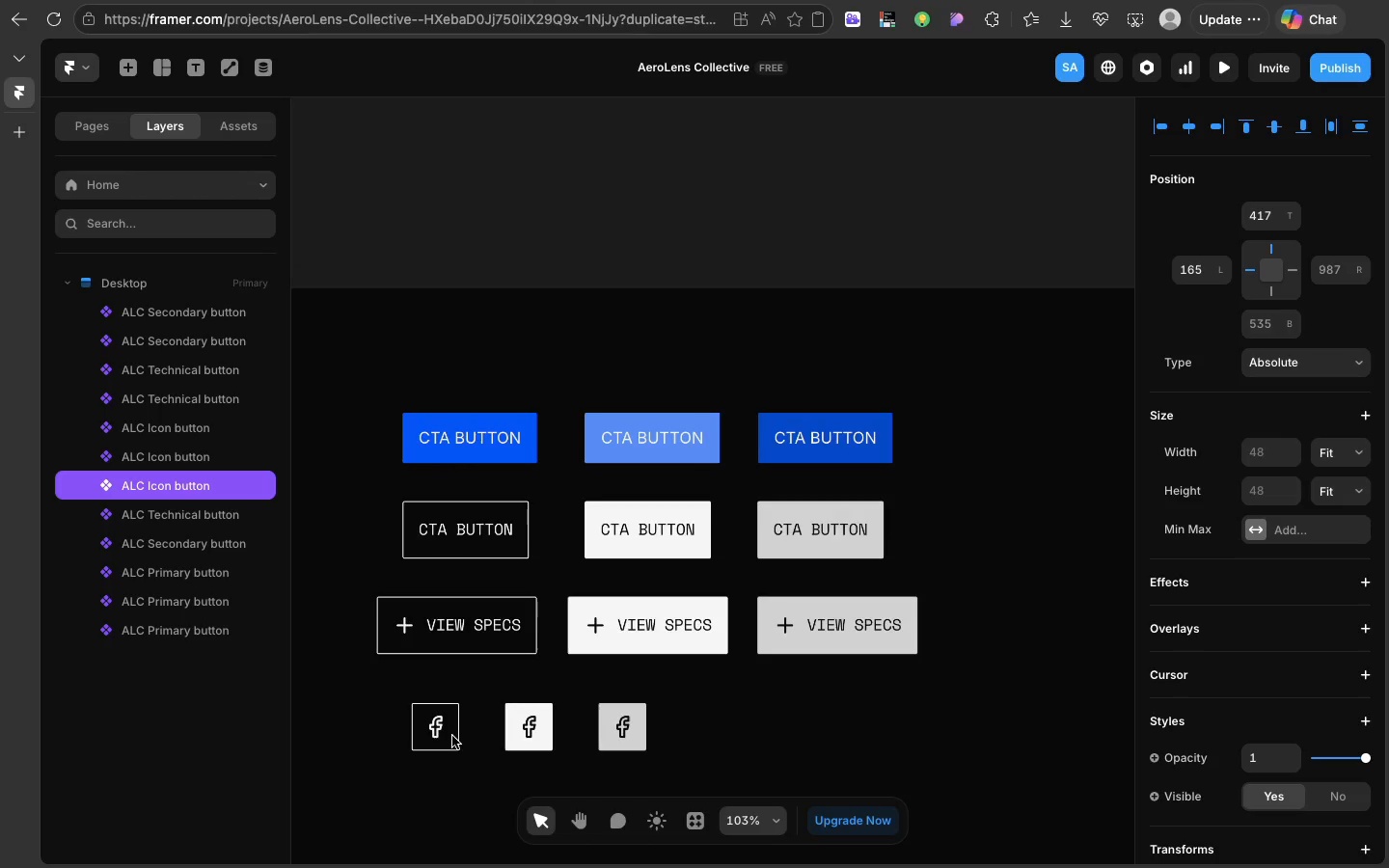 
double_click([452, 736])
 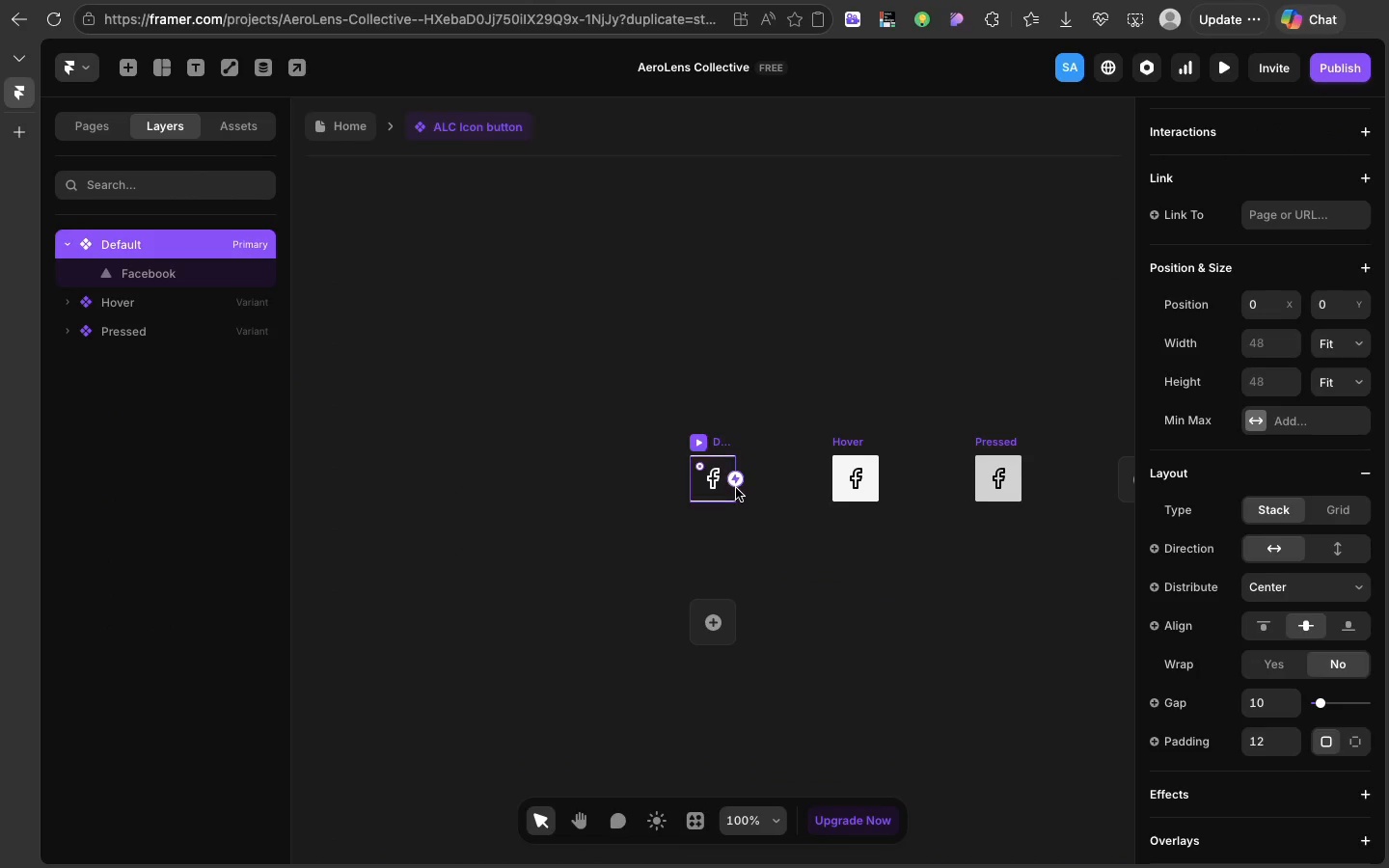 
scroll: coordinate [736, 488], scroll_direction: up, amount: 1.0
 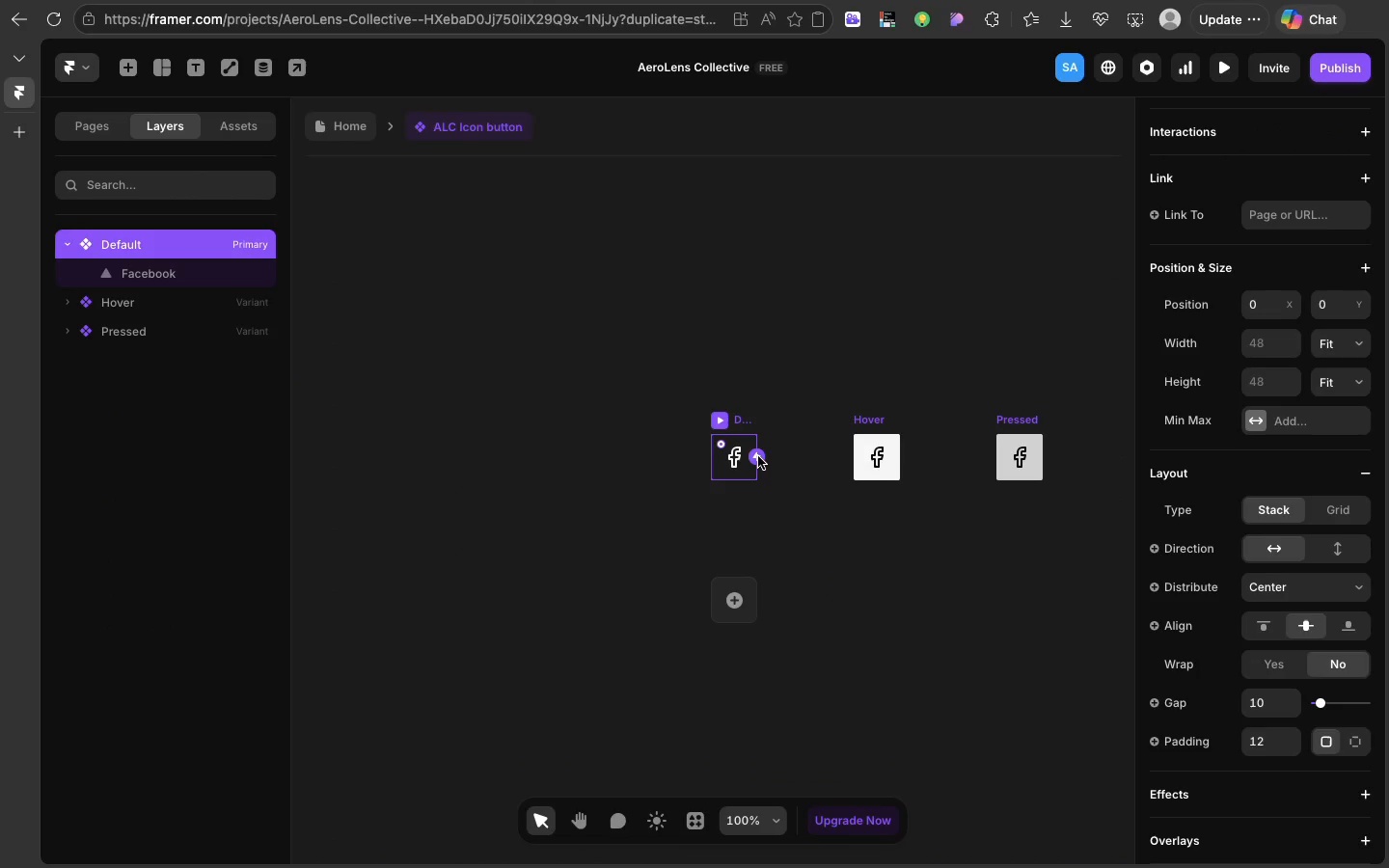 
left_click_drag(start_coordinate=[758, 456], to_coordinate=[857, 473])
 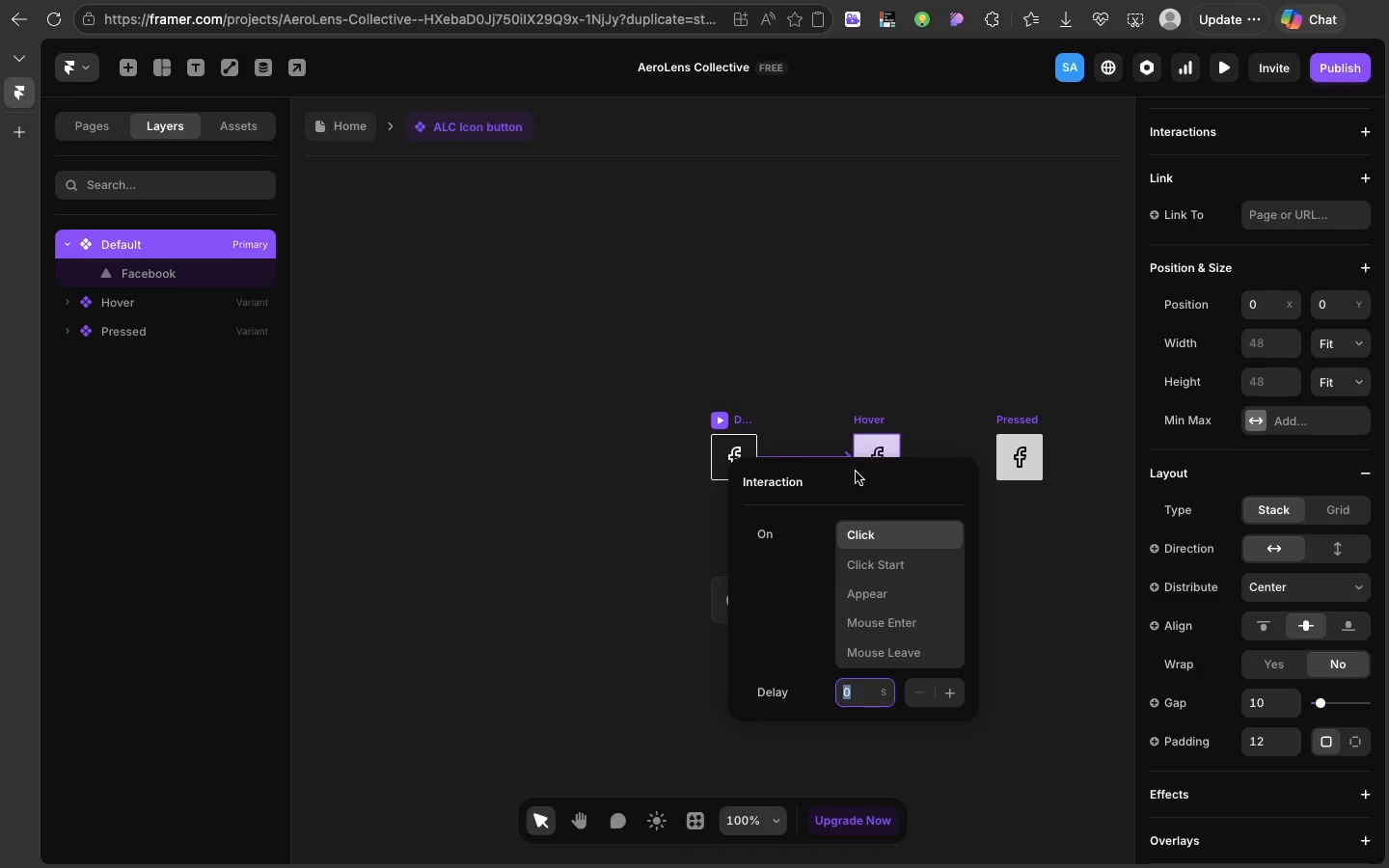 
wait(8.21)
 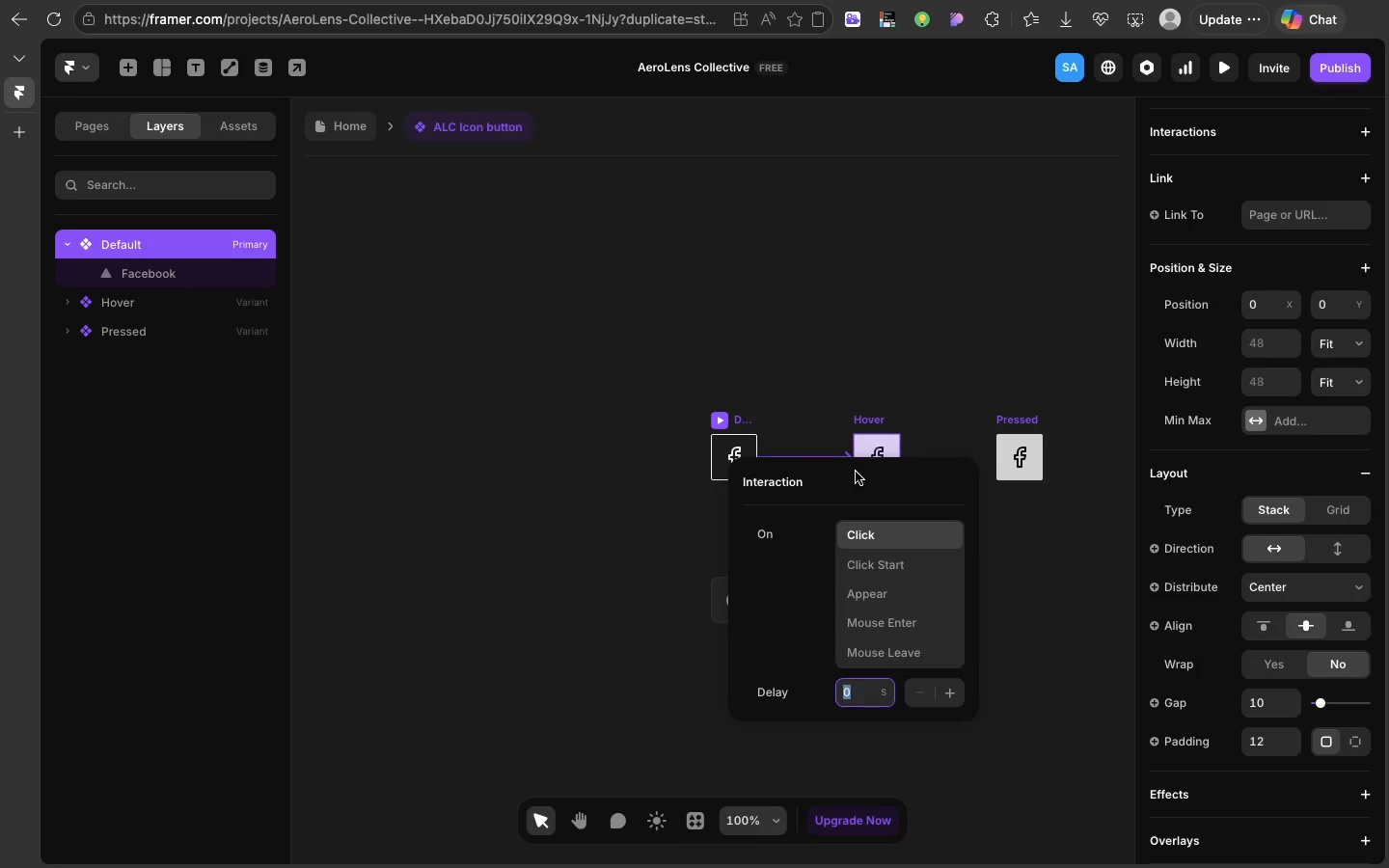 
left_click([876, 618])
 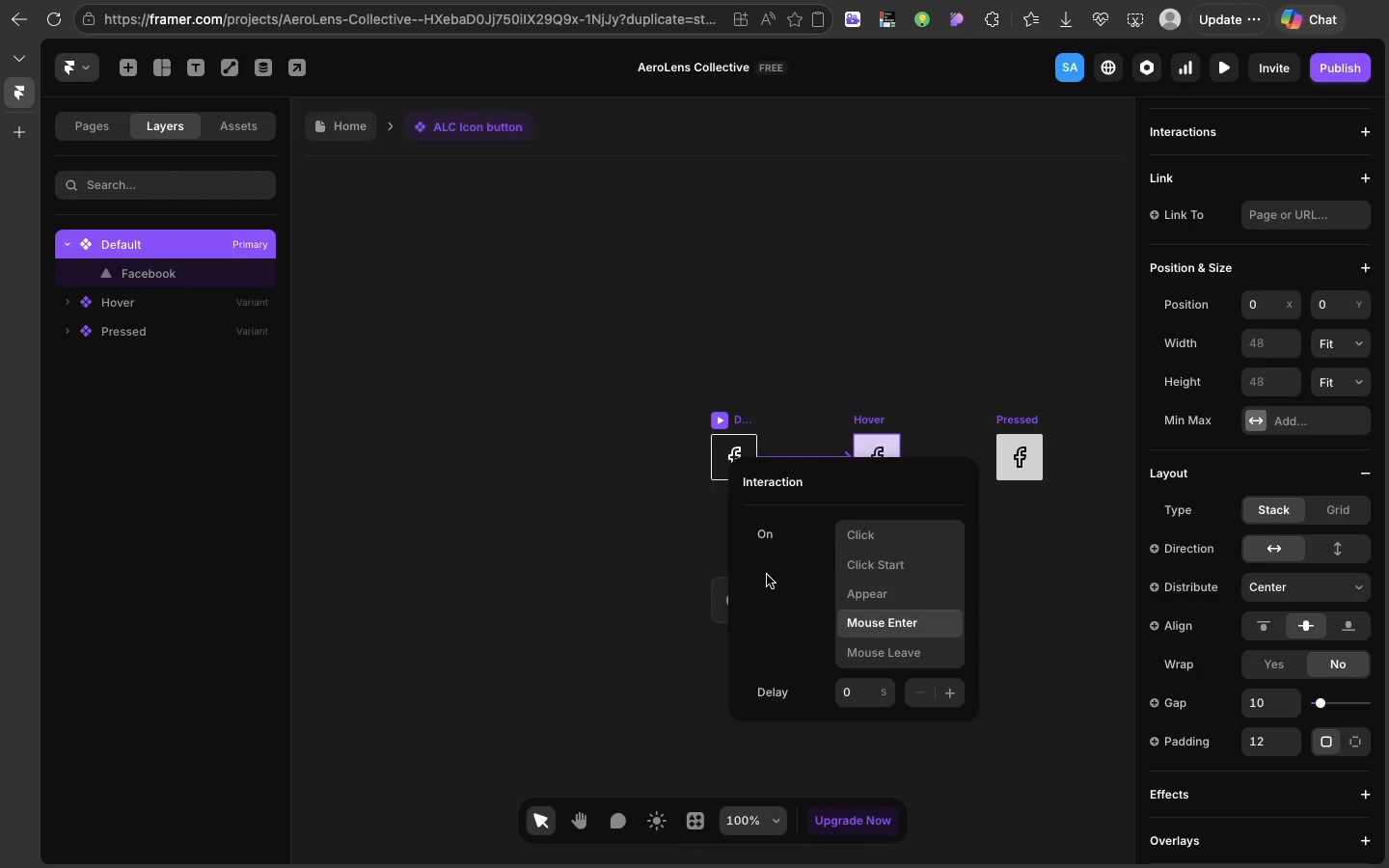 
left_click([767, 575])
 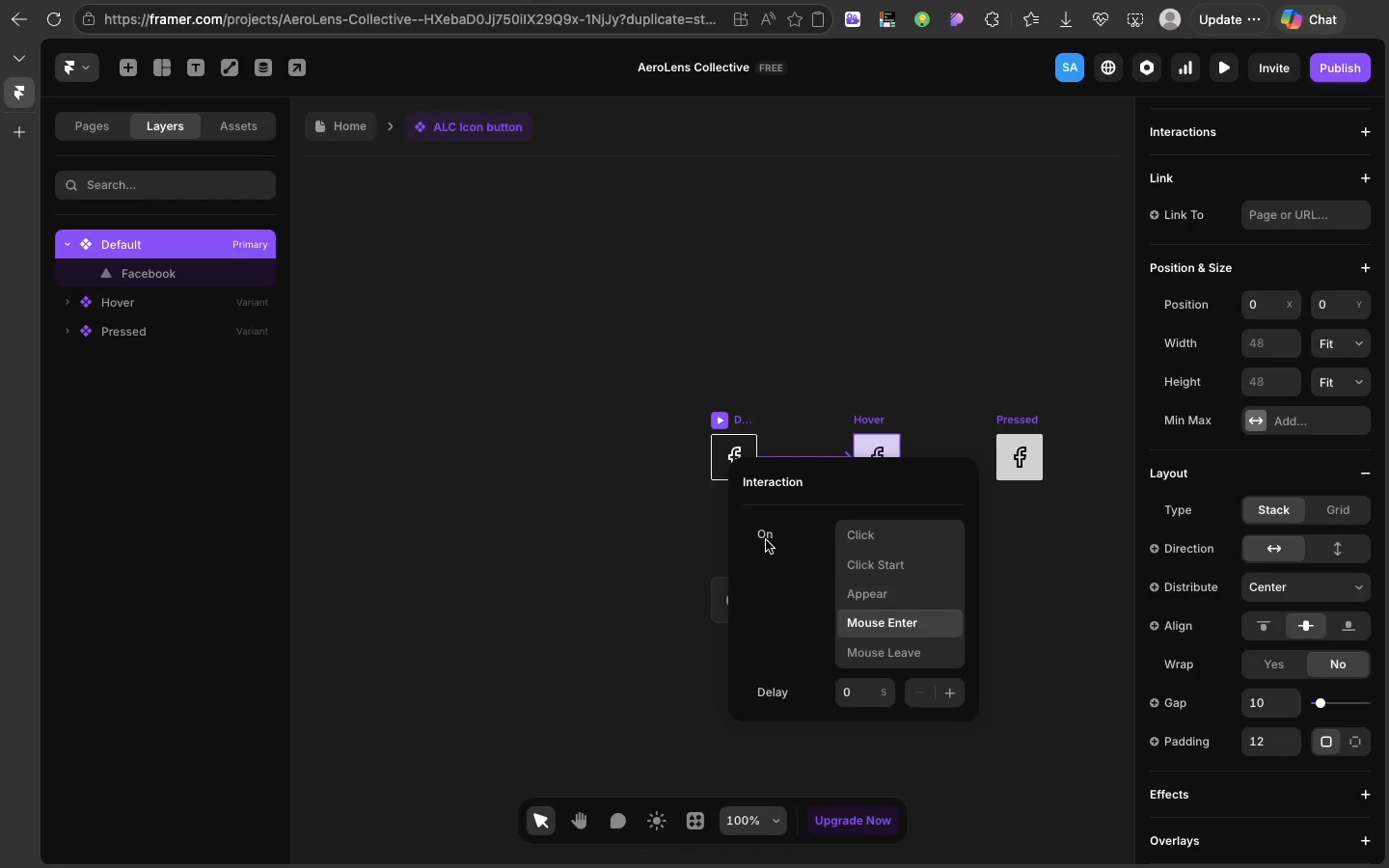 
left_click([997, 613])
 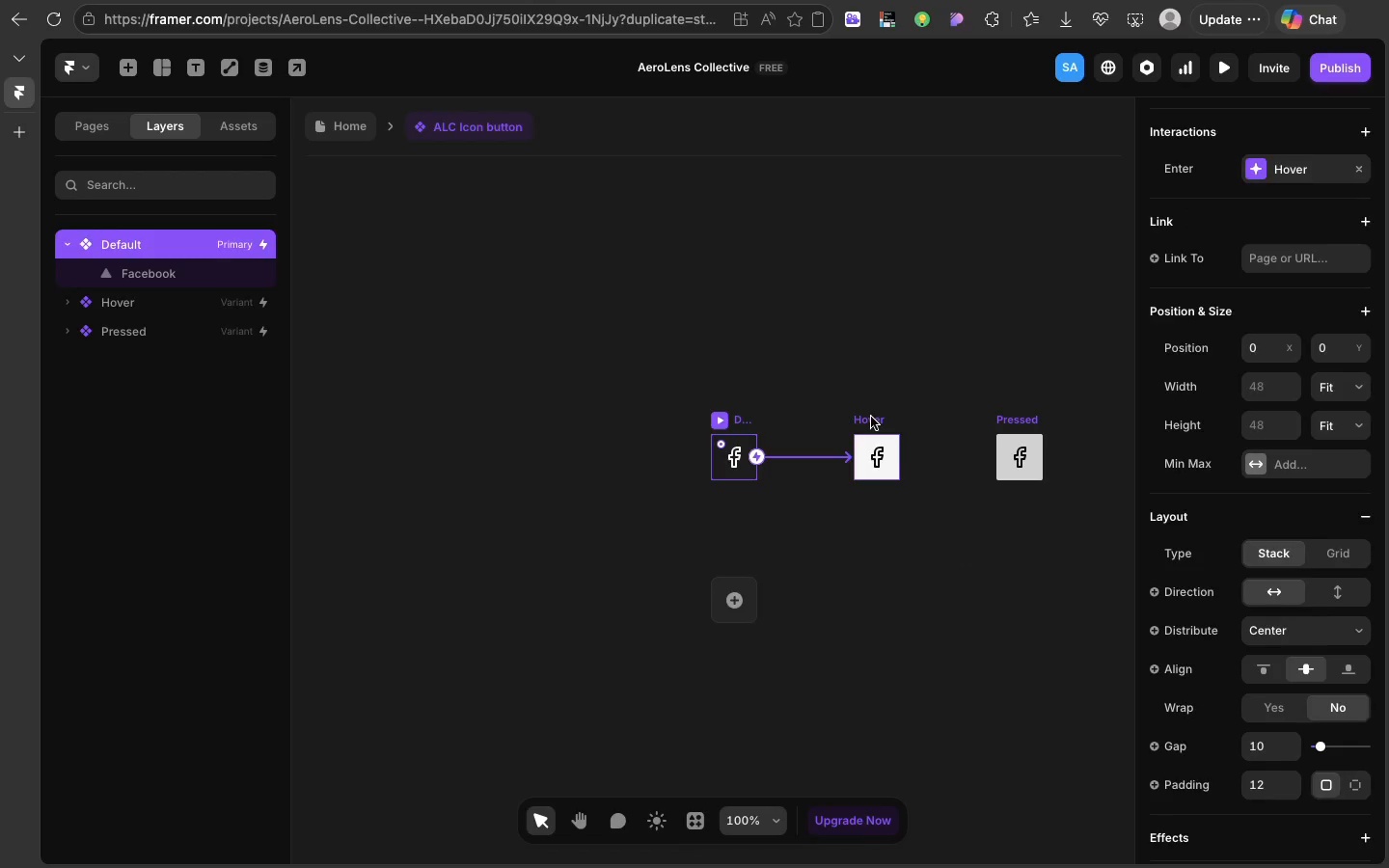 
left_click([871, 417])
 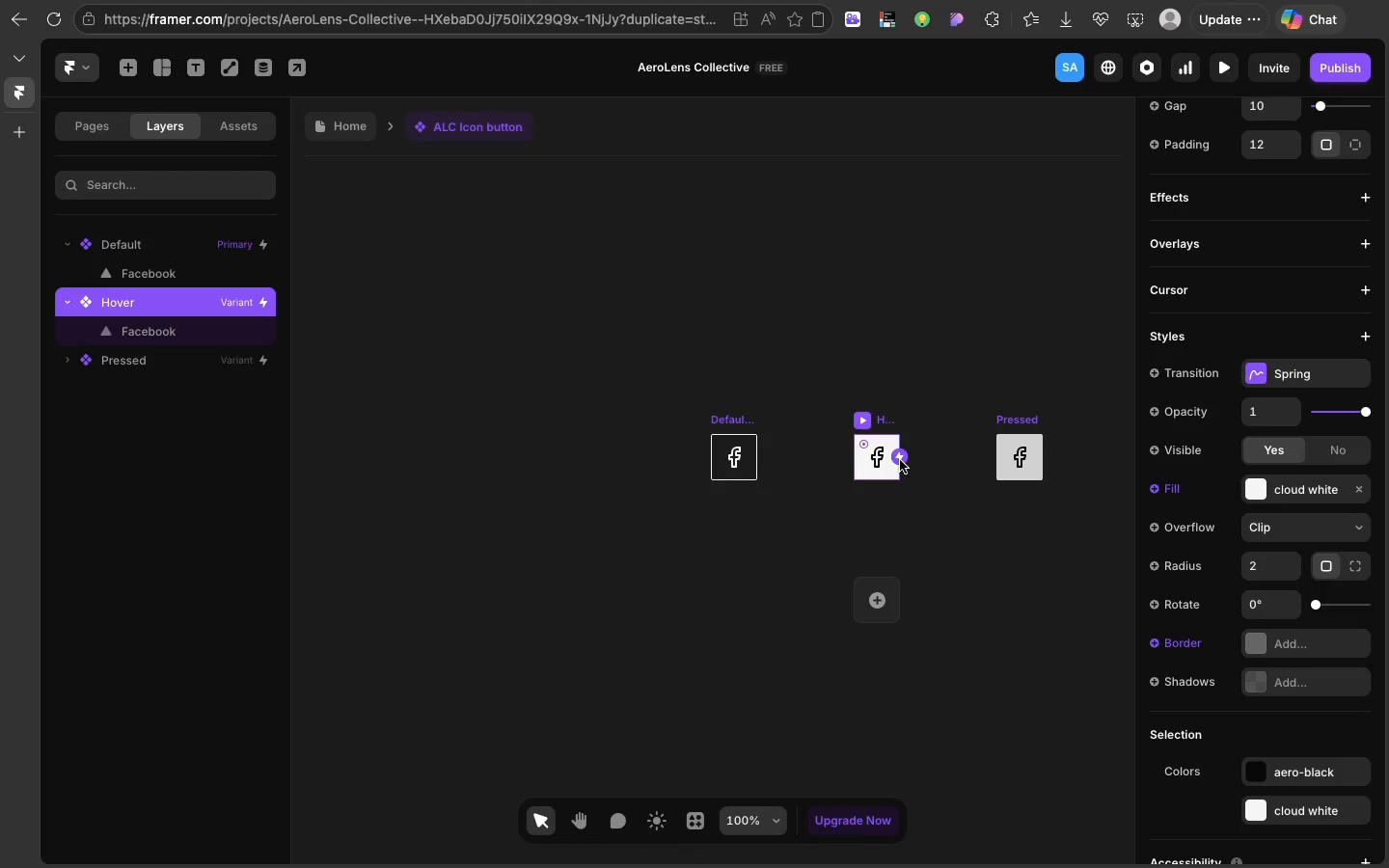 
left_click_drag(start_coordinate=[900, 460], to_coordinate=[756, 463])
 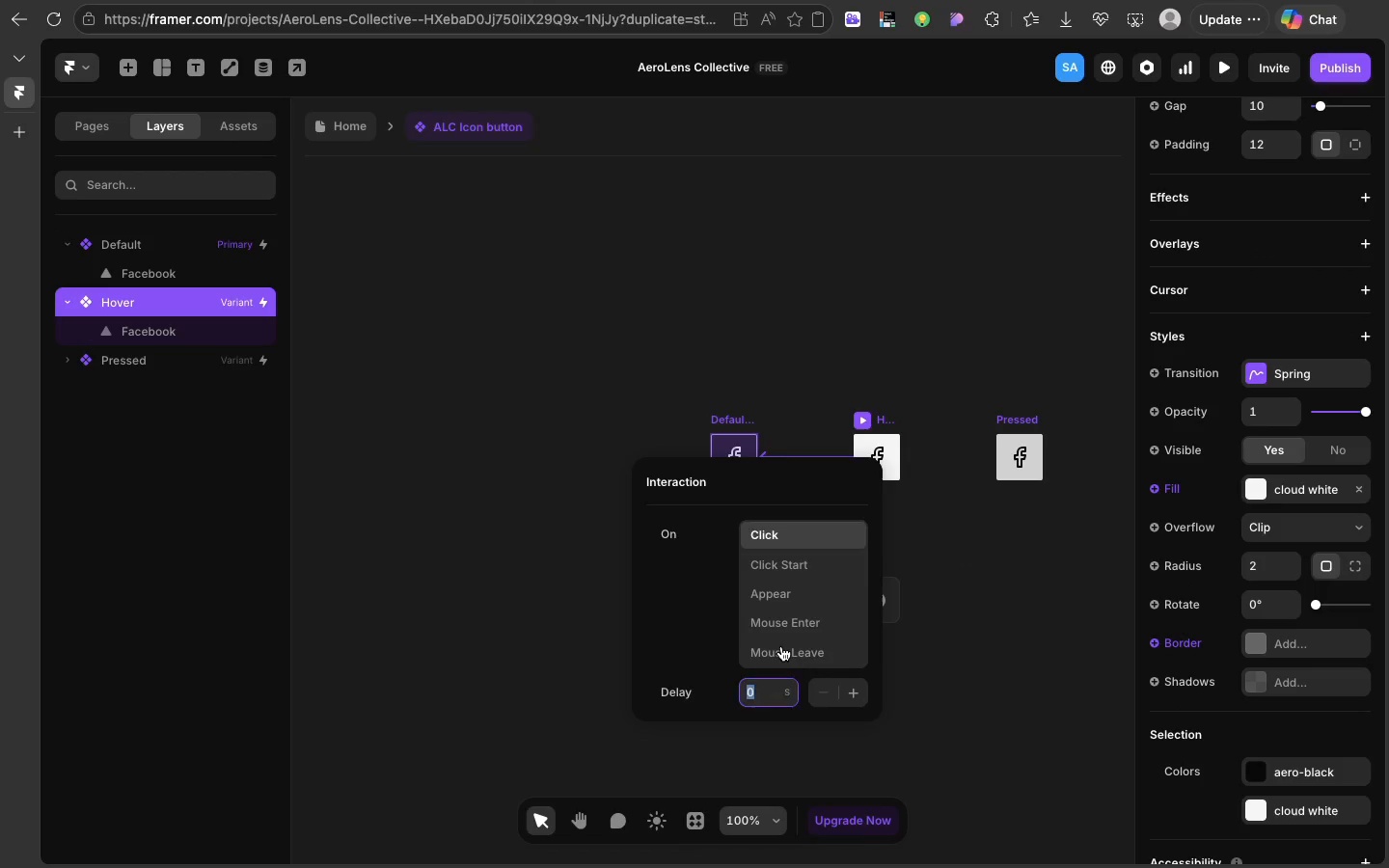 
left_click([781, 646])
 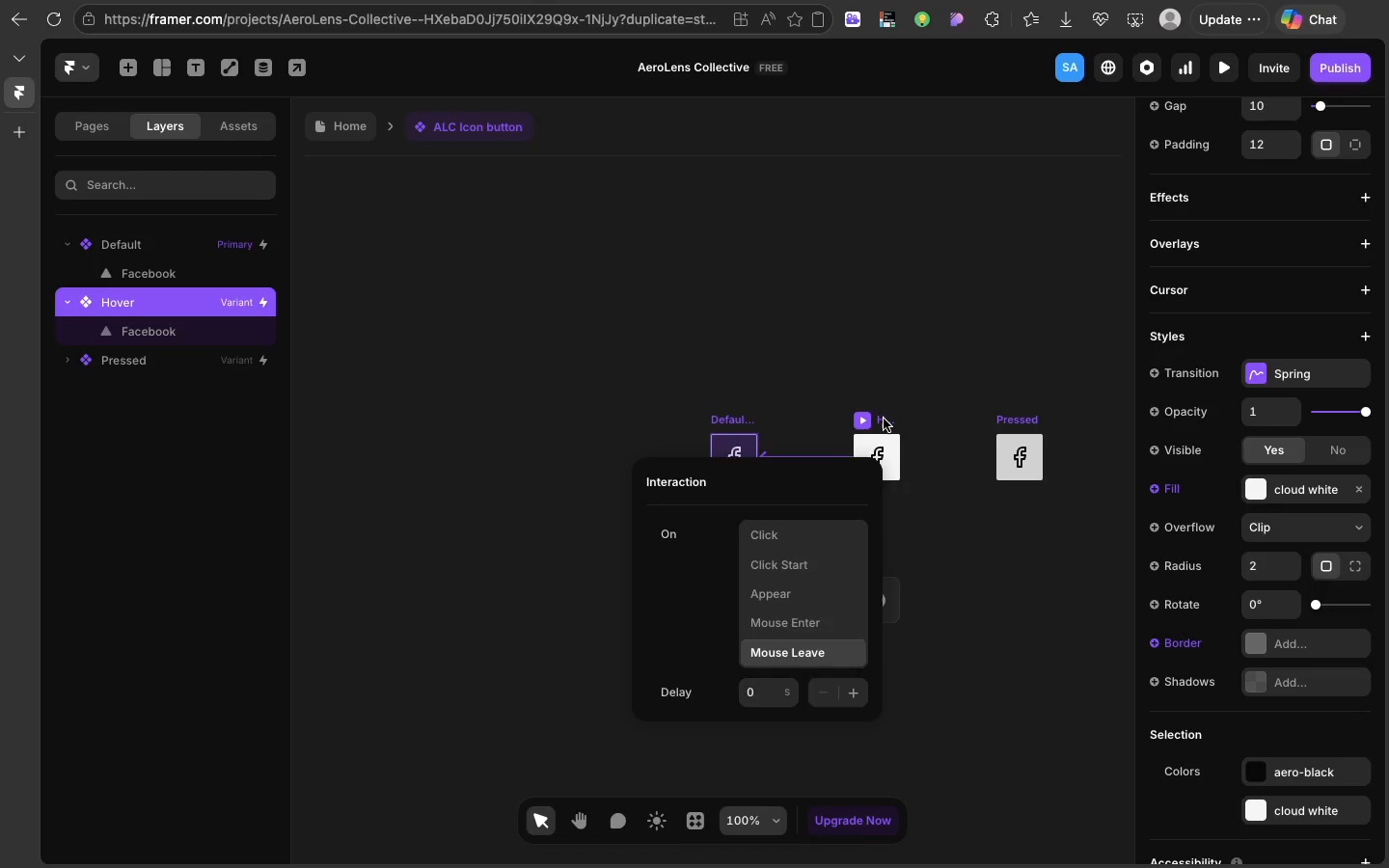 
left_click([884, 419])
 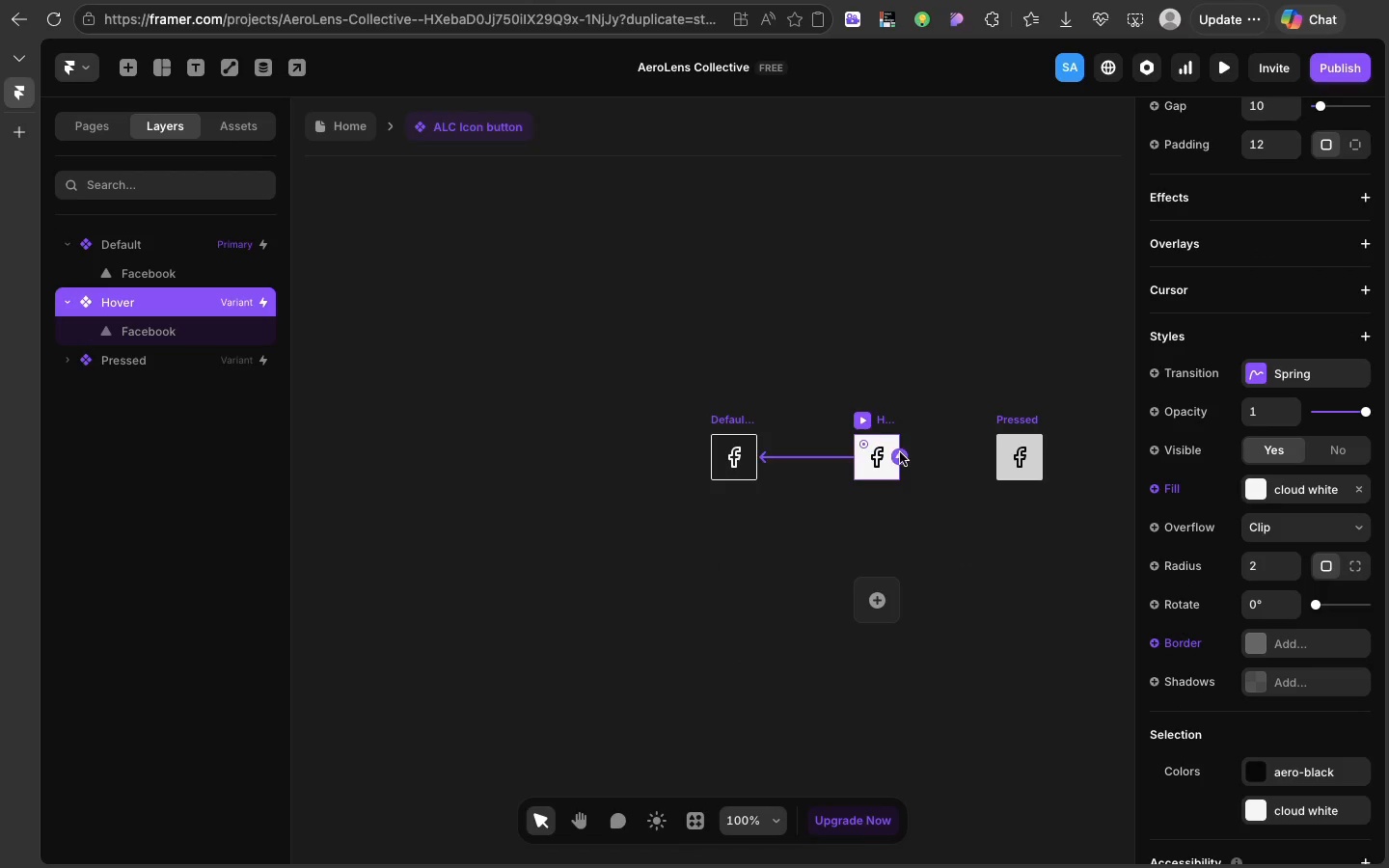 
left_click_drag(start_coordinate=[900, 452], to_coordinate=[1002, 457])
 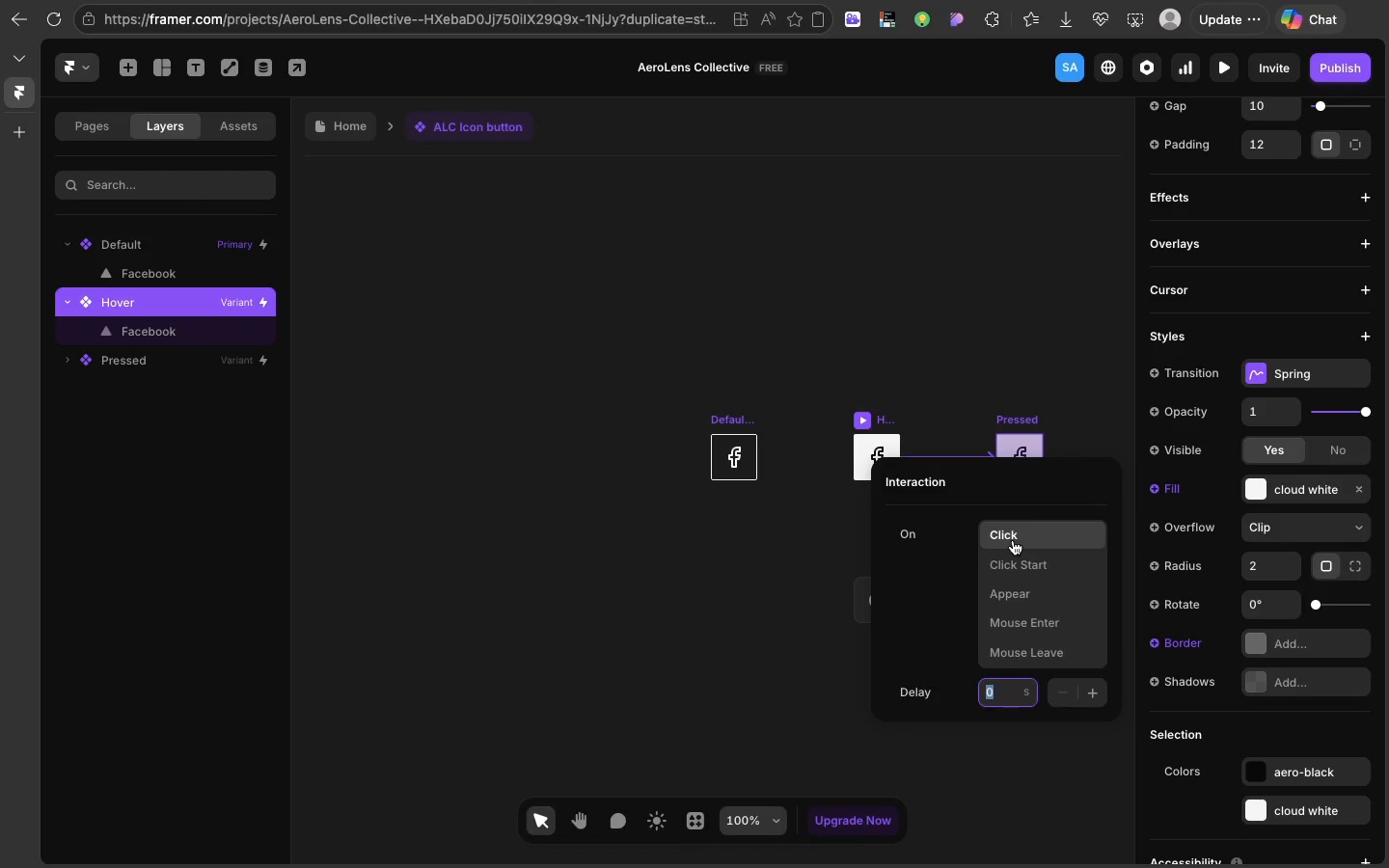 
left_click([1013, 540])
 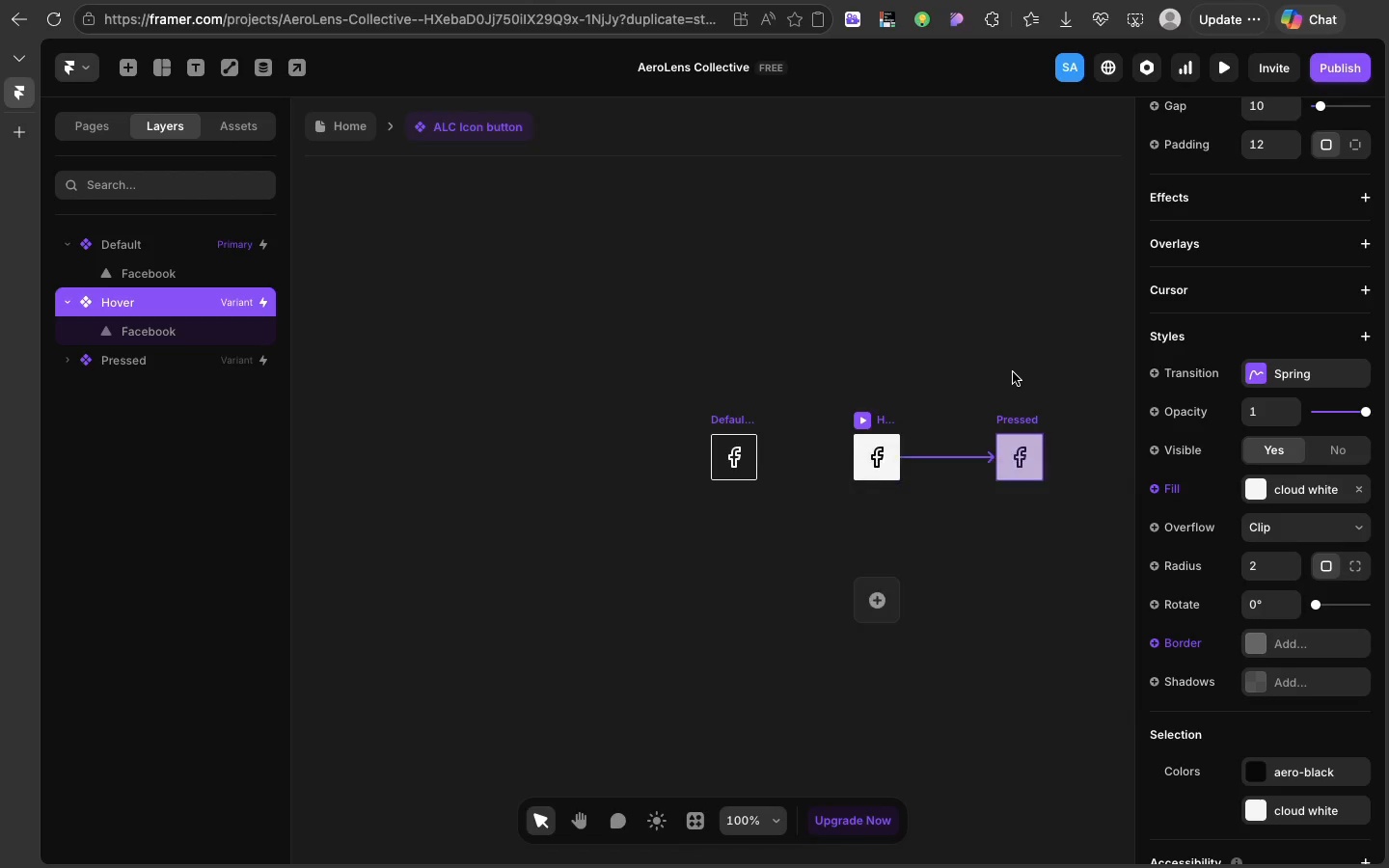 
left_click([1013, 372])
 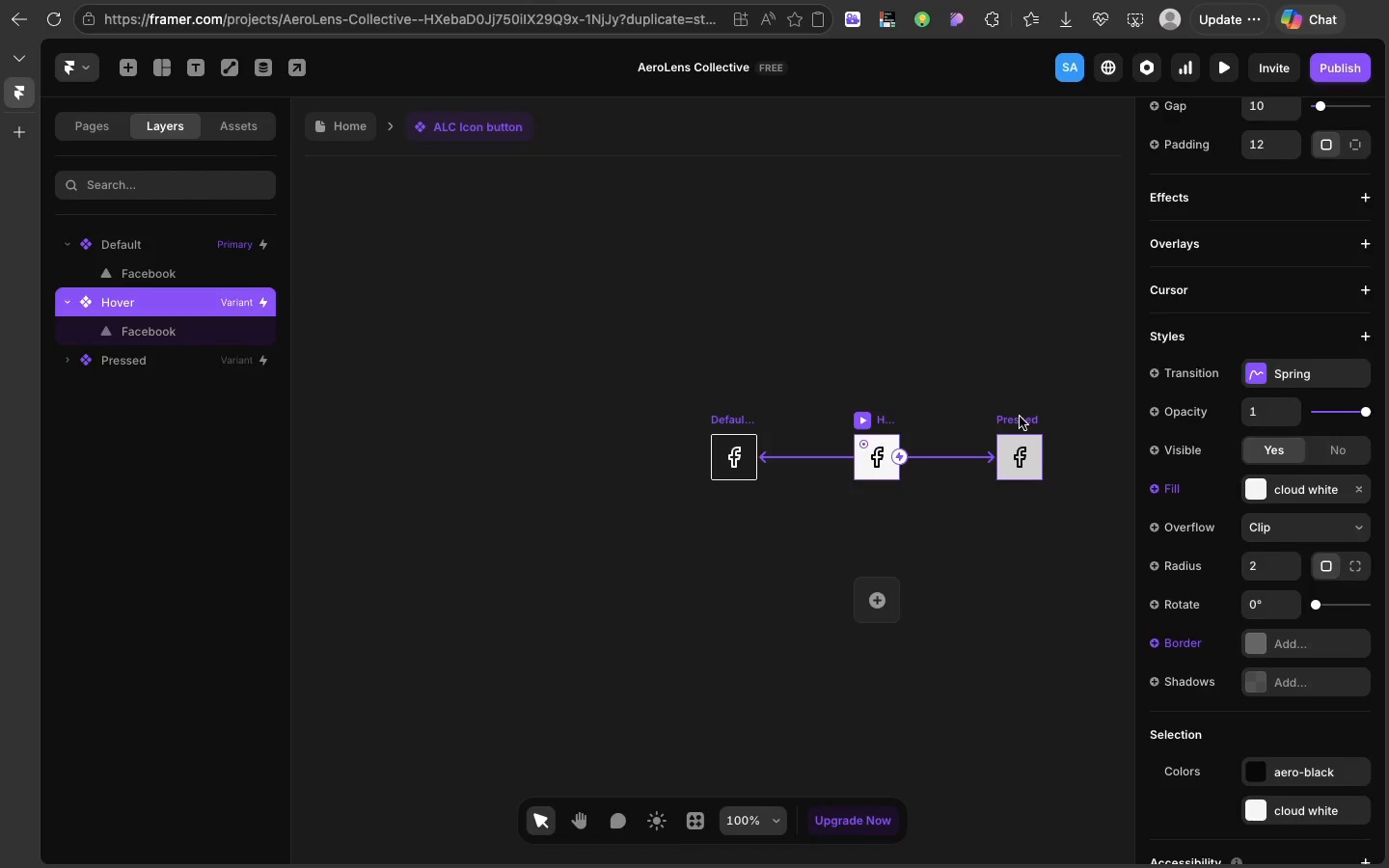 
left_click([1020, 417])
 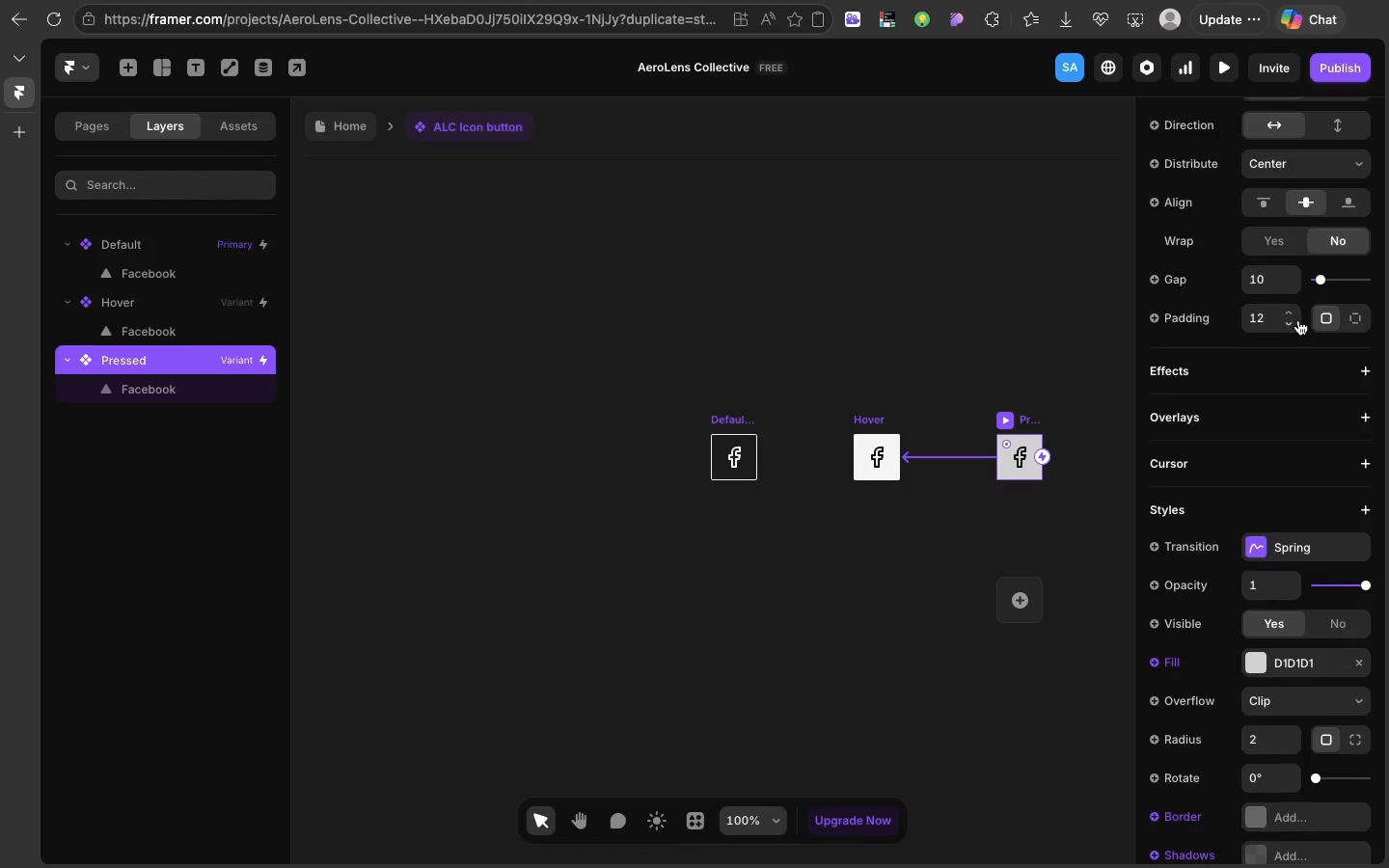 
scroll: coordinate [1298, 320], scroll_direction: up, amount: 151.0
 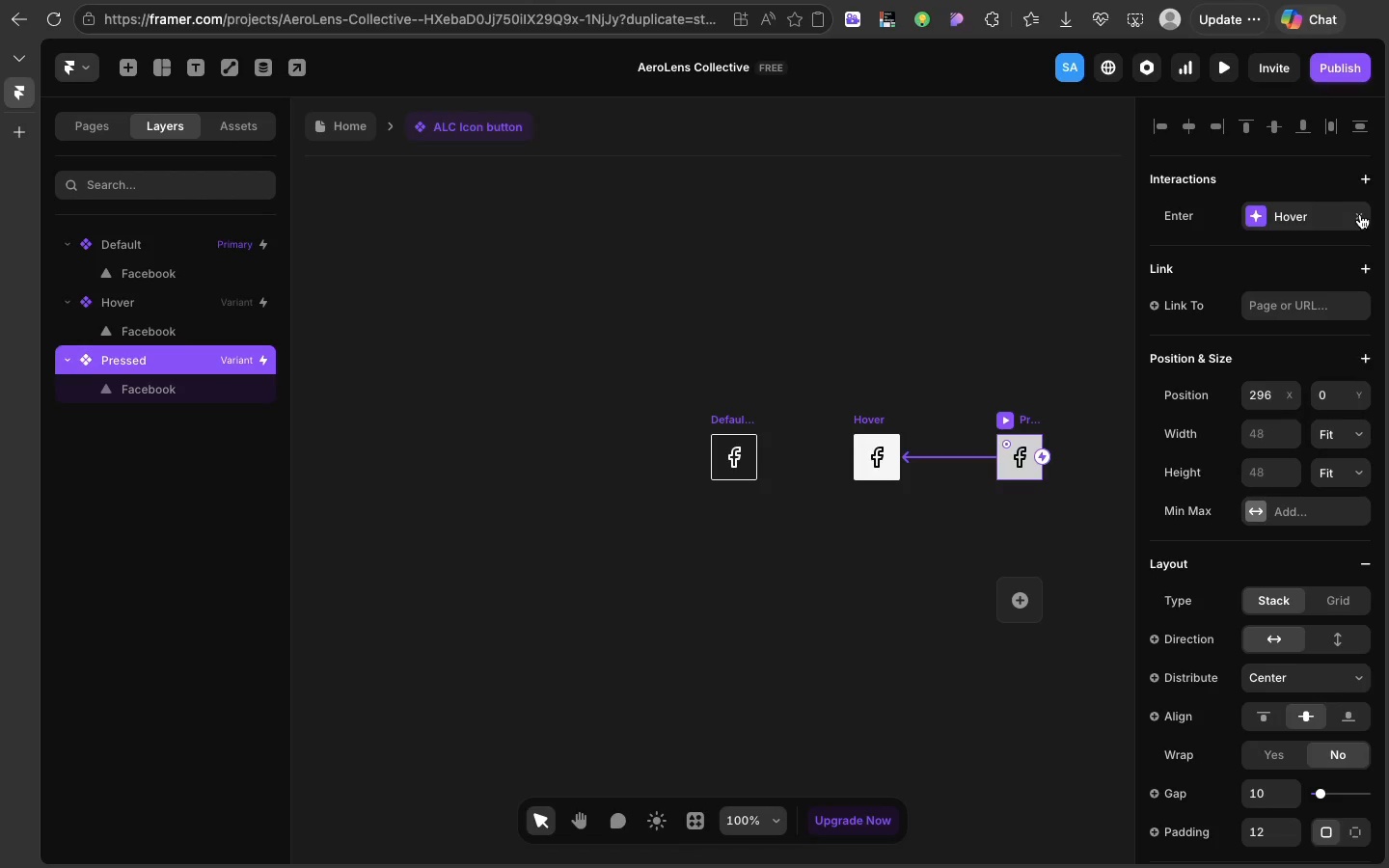 
left_click([1360, 214])
 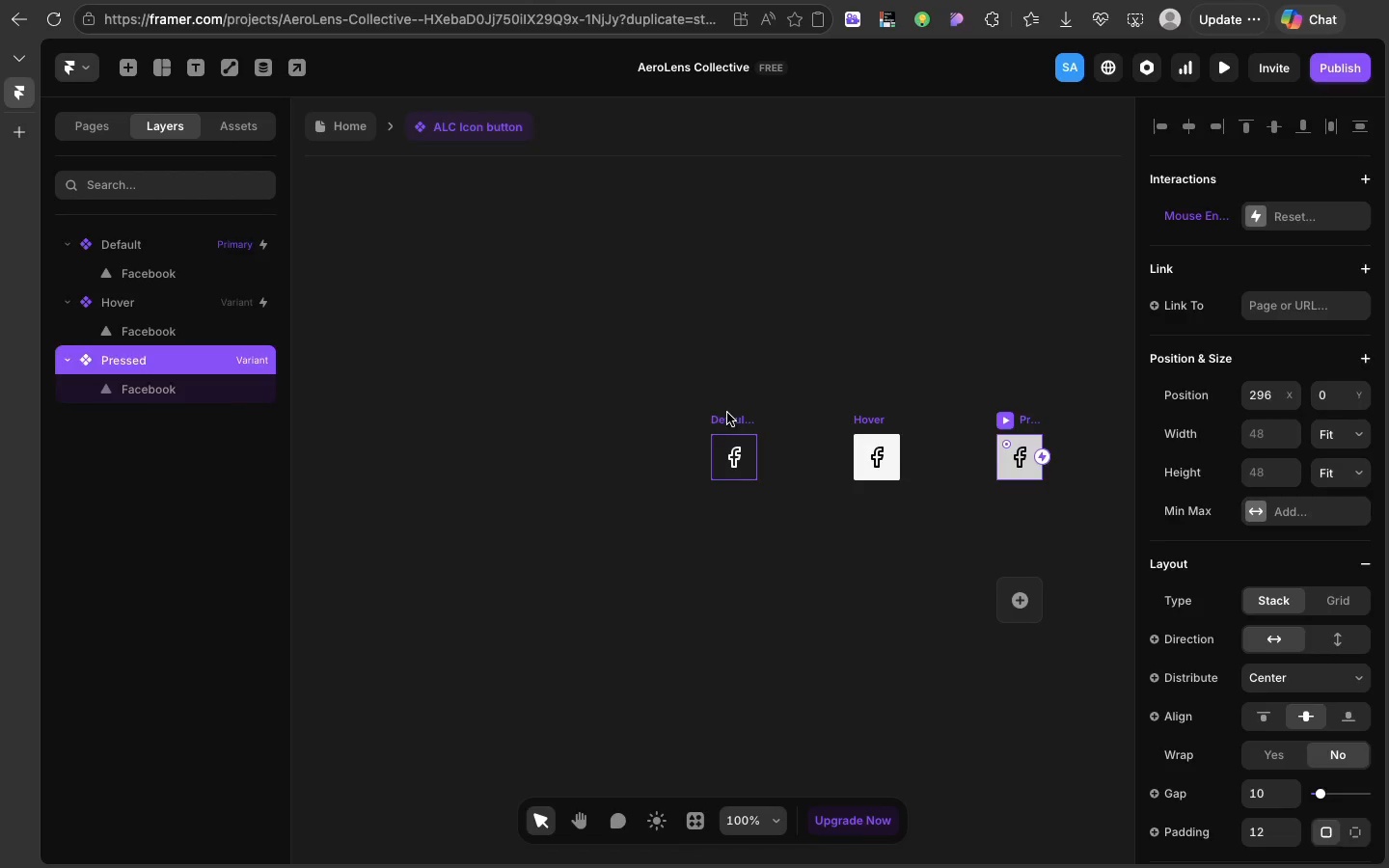 
left_click([727, 413])
 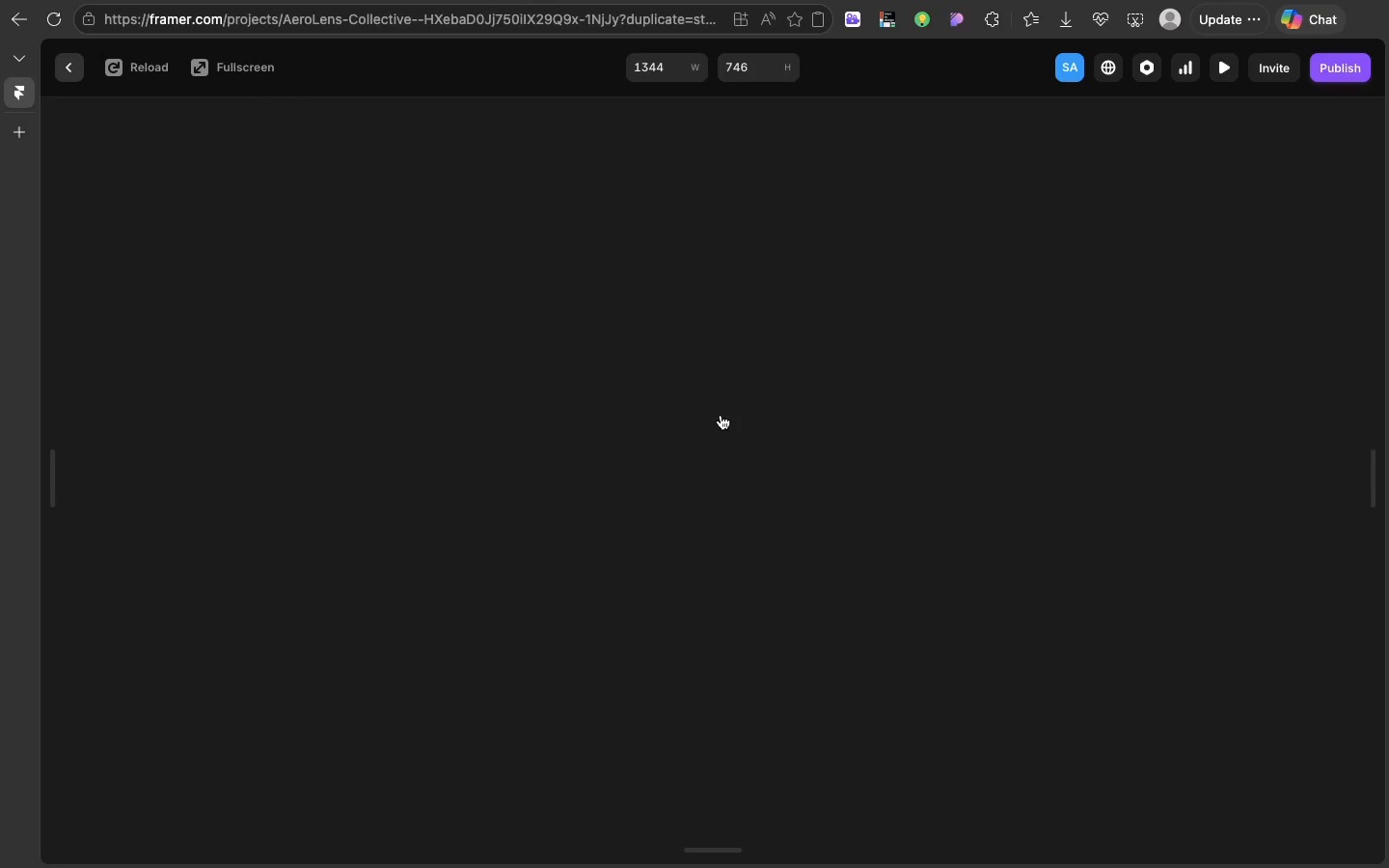 
left_click([721, 415])
 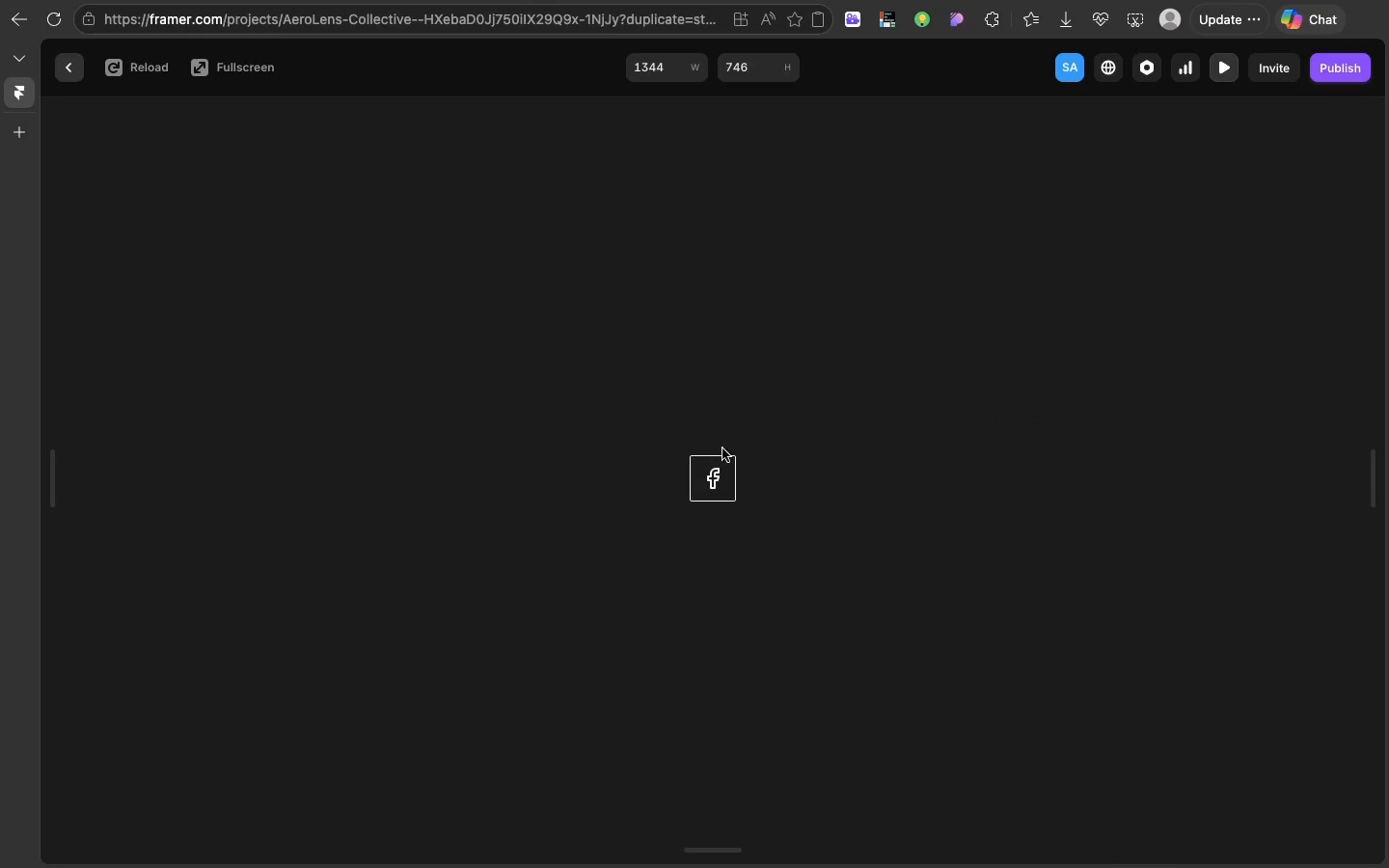 
left_click([721, 475])
 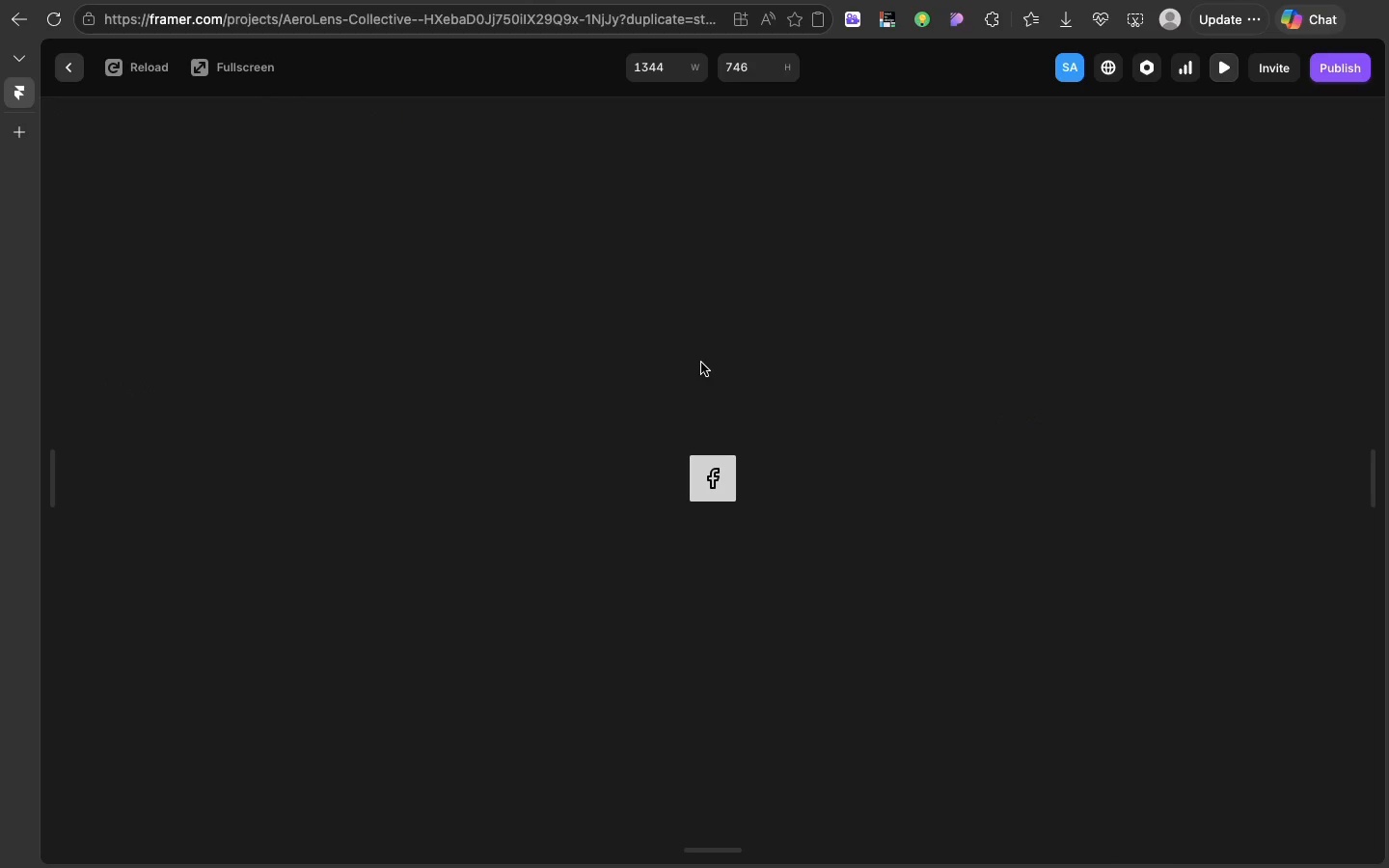 
left_click([701, 363])
 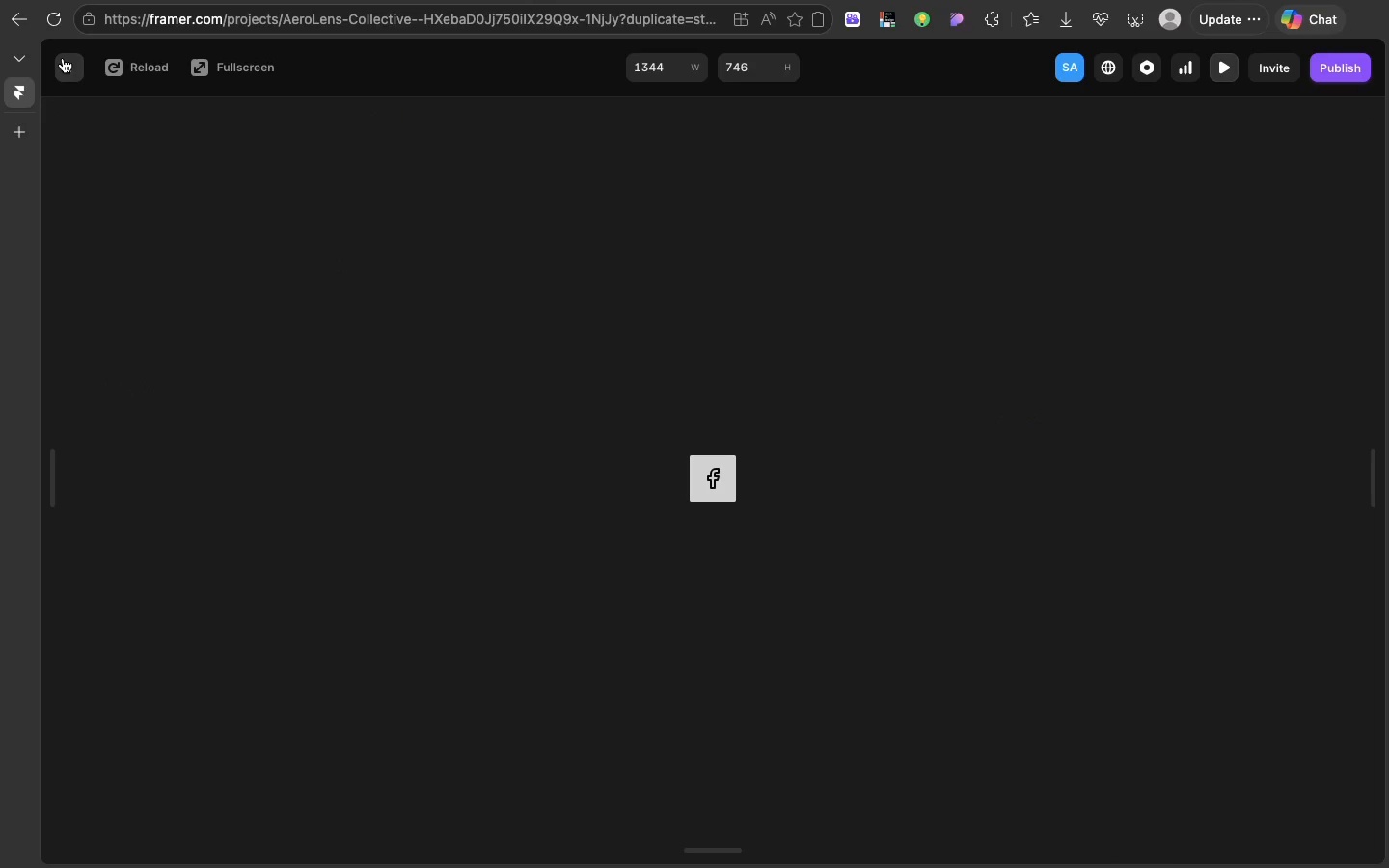 
left_click([63, 58])
 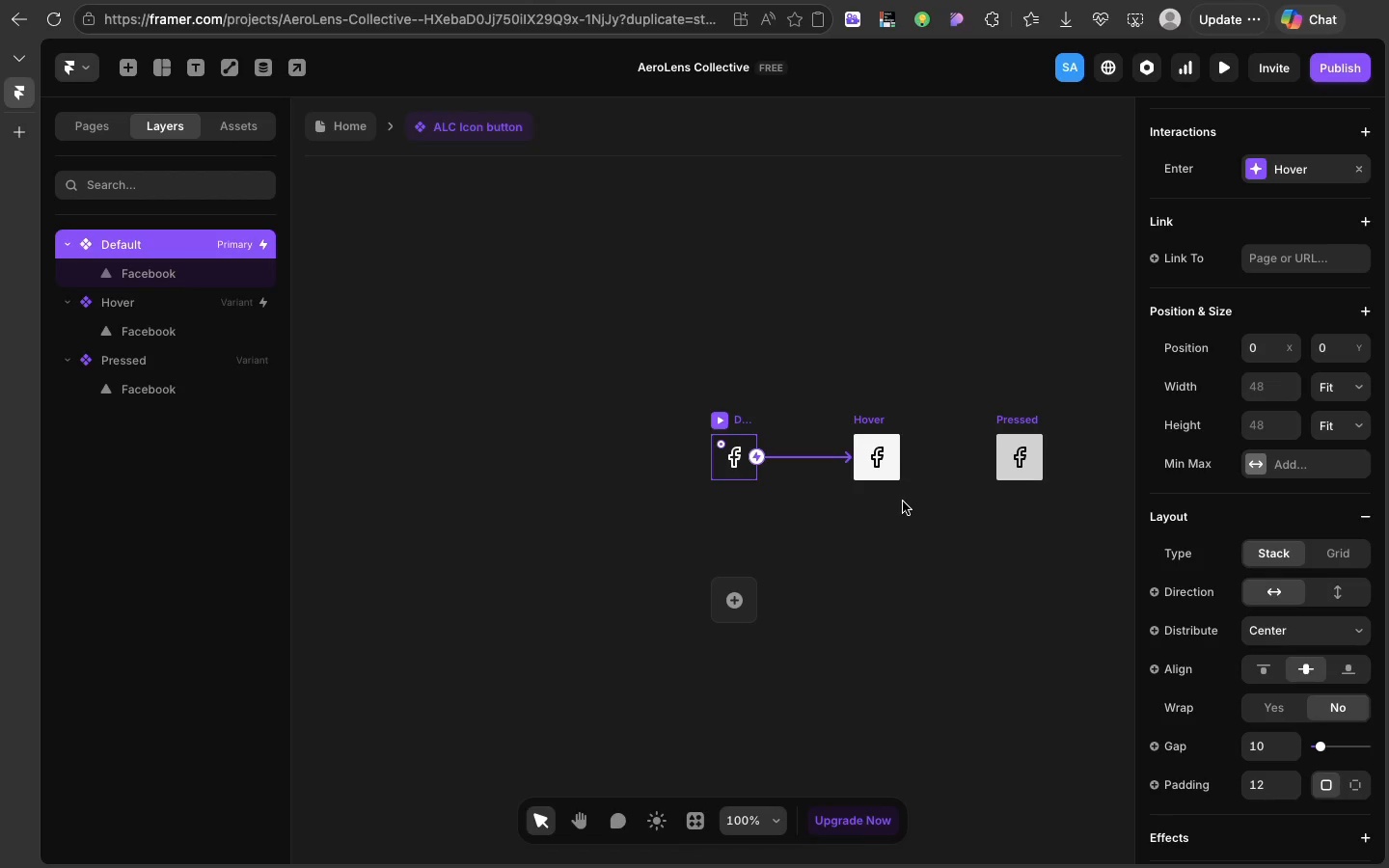 
wait(14.08)
 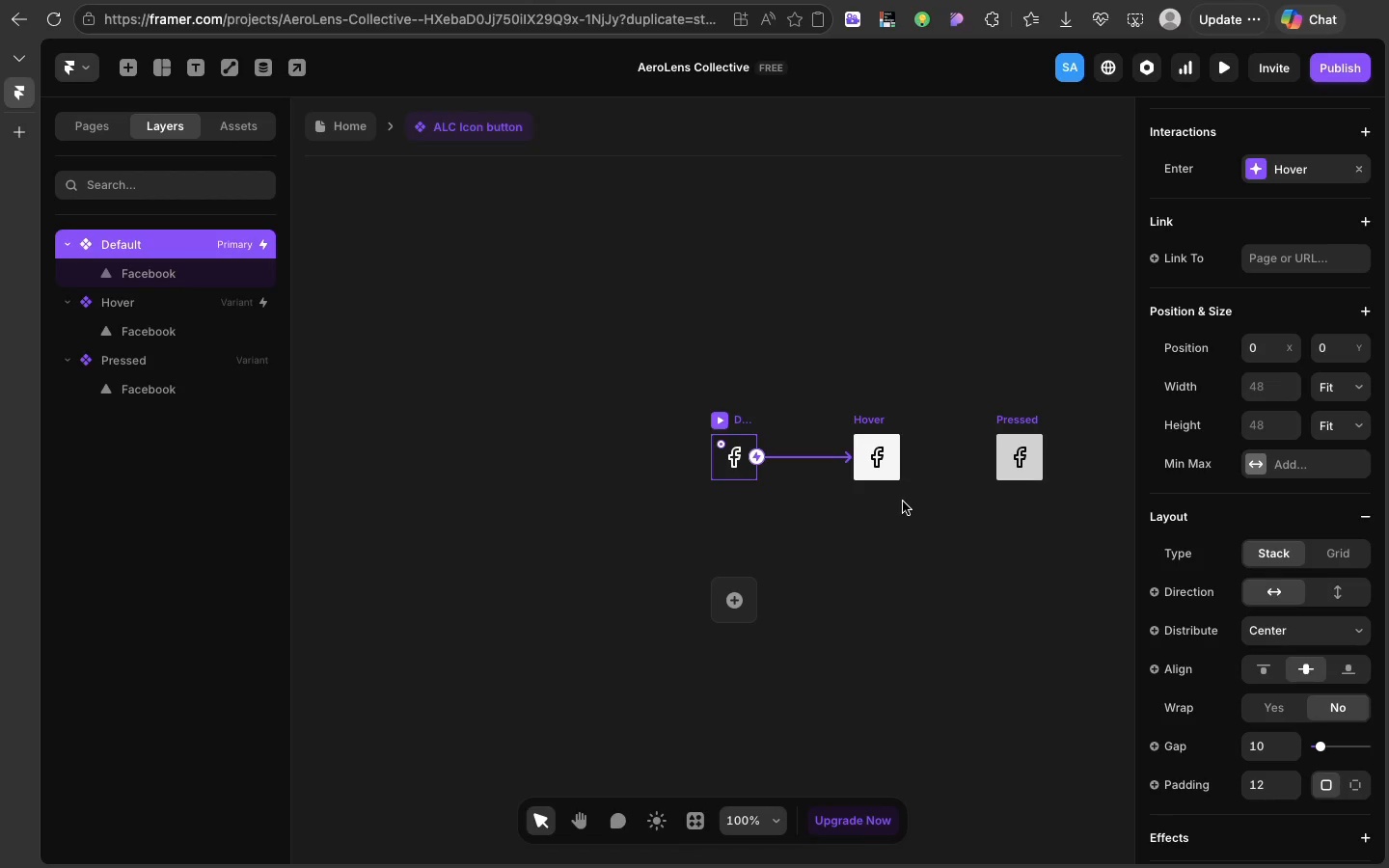 
left_click([1020, 427])
 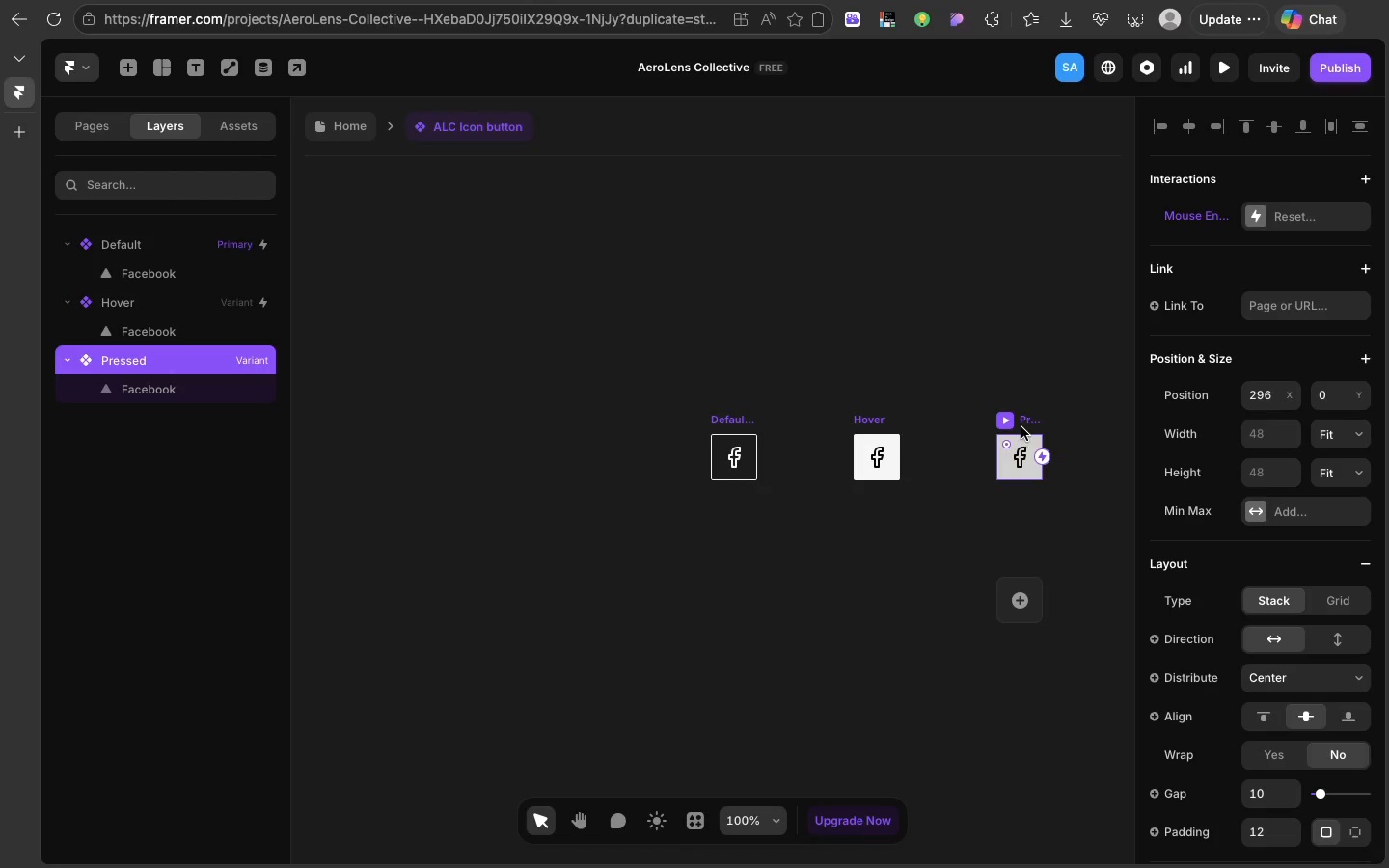 
wait(6.34)
 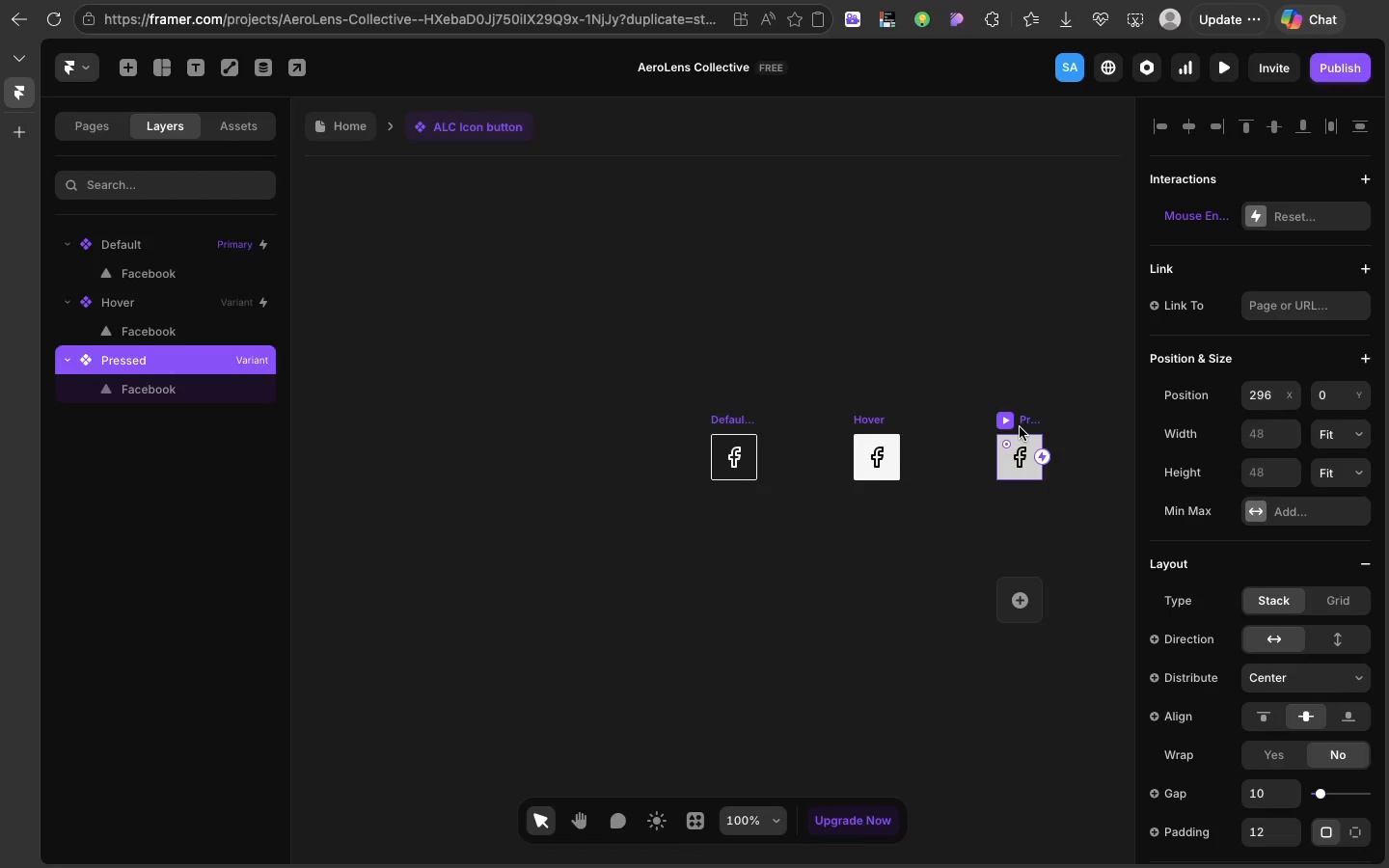 
left_click_drag(start_coordinate=[1035, 459], to_coordinate=[745, 439])
 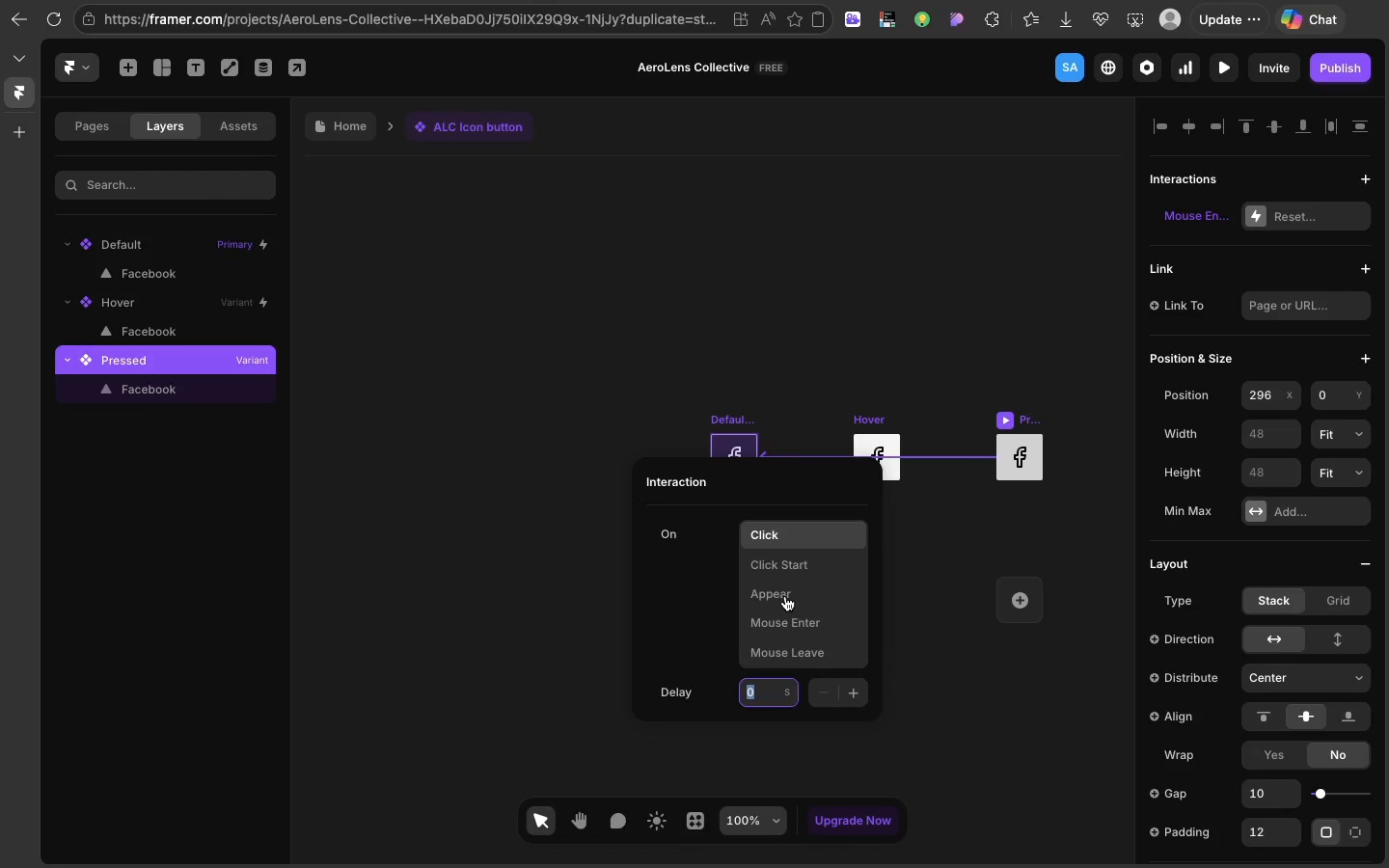 
left_click([785, 596])
 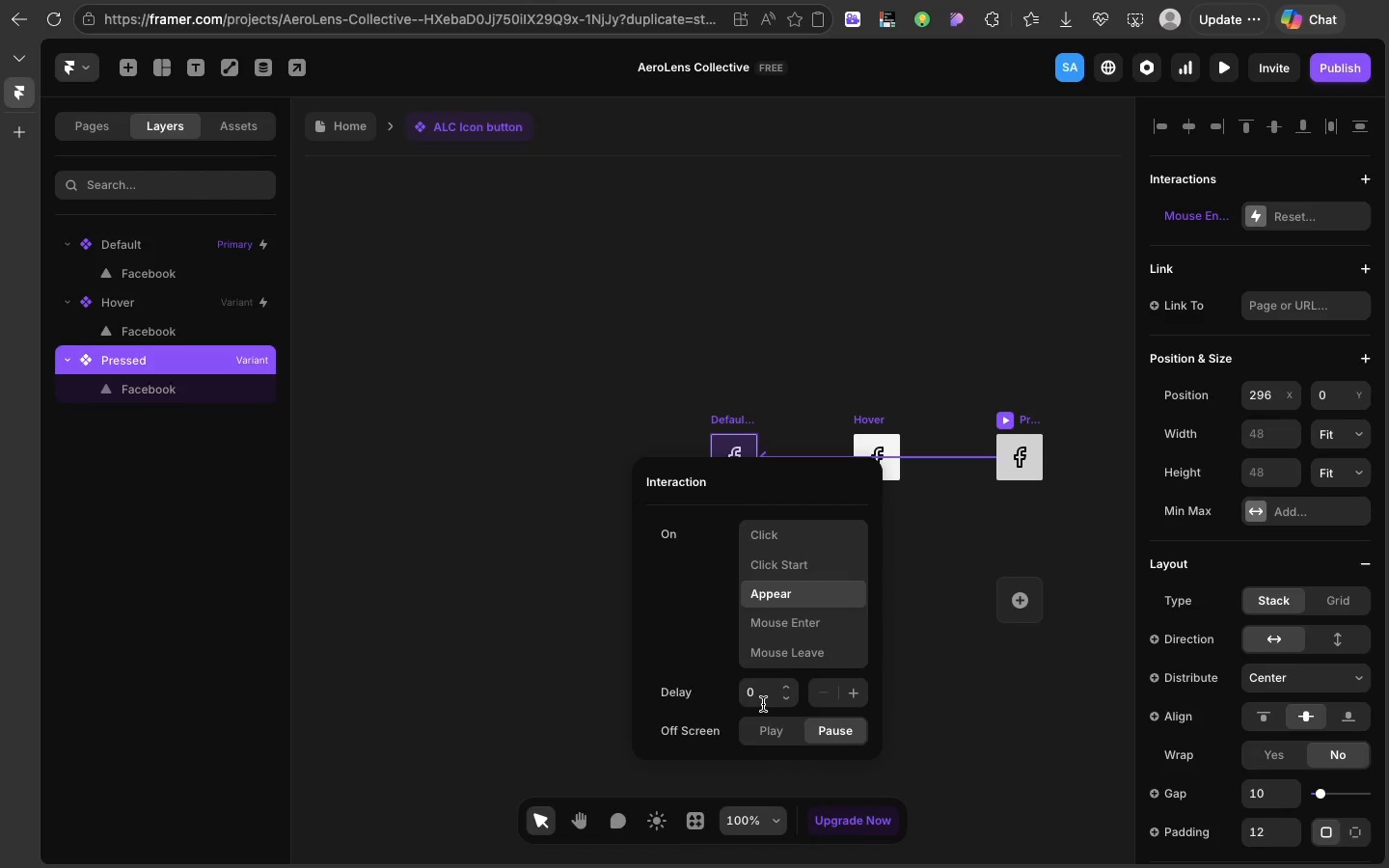 
left_click([763, 704])
 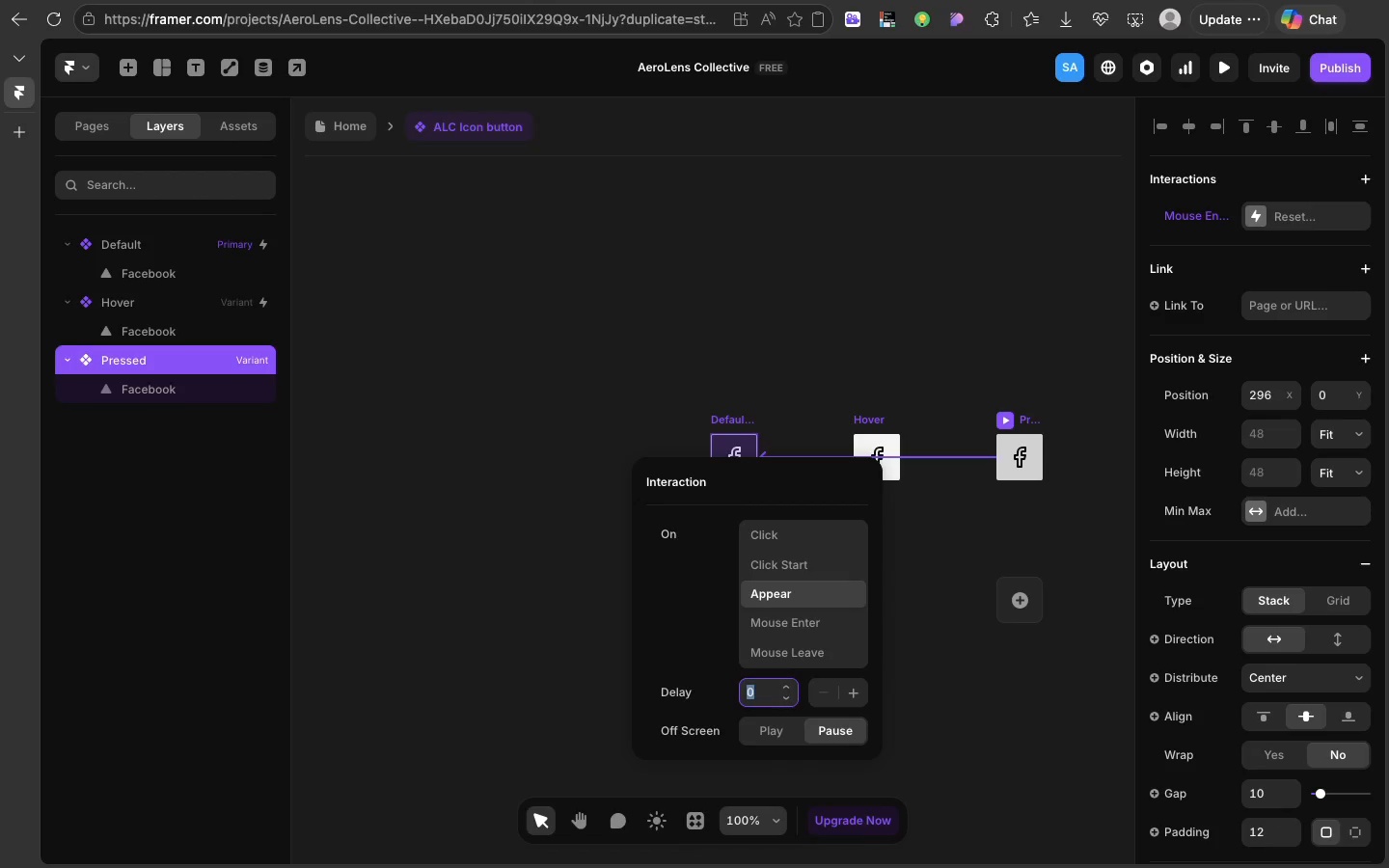 
key(2)
 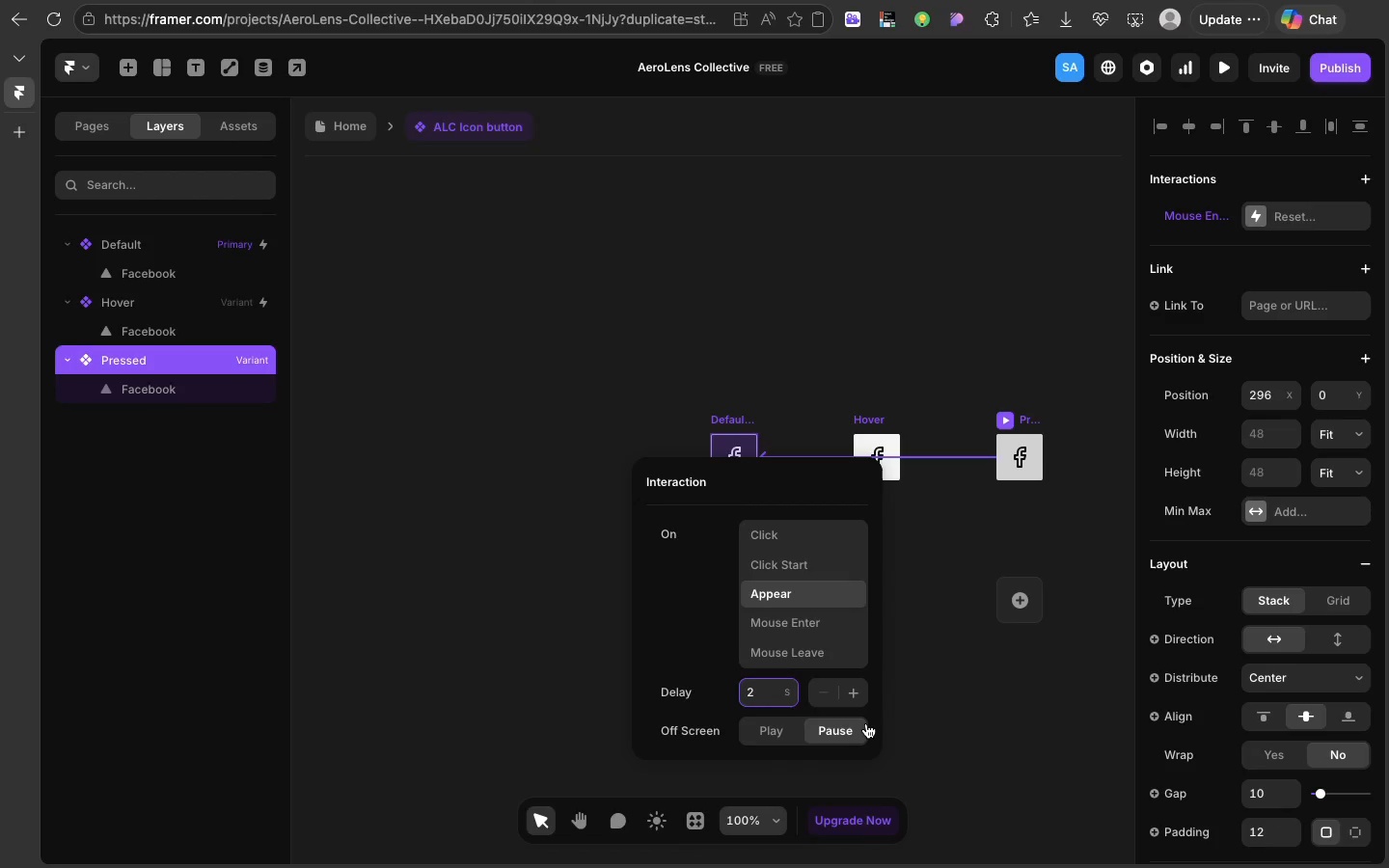 
left_click([866, 723])
 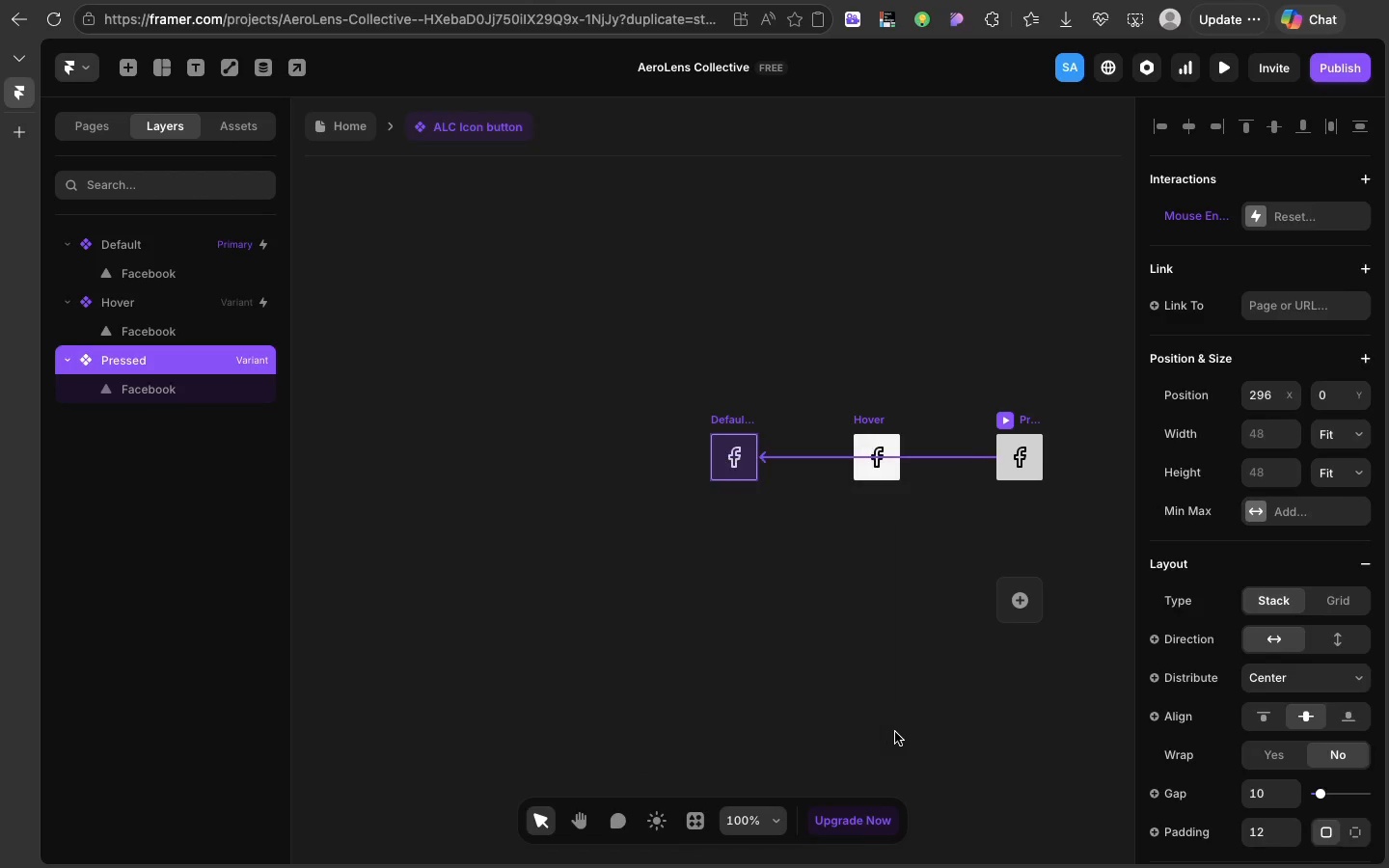 
left_click([895, 732])
 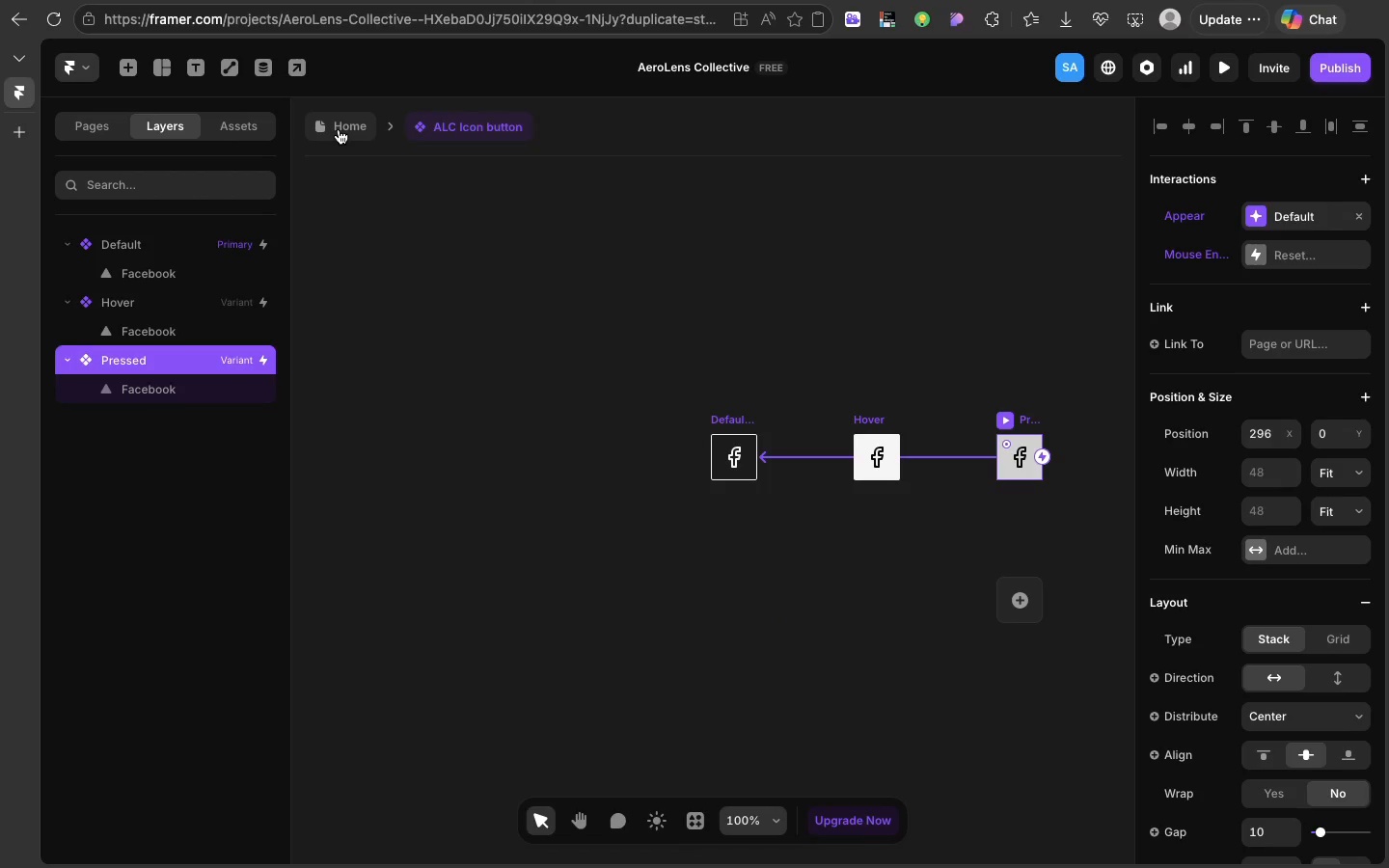 
left_click([339, 129])
 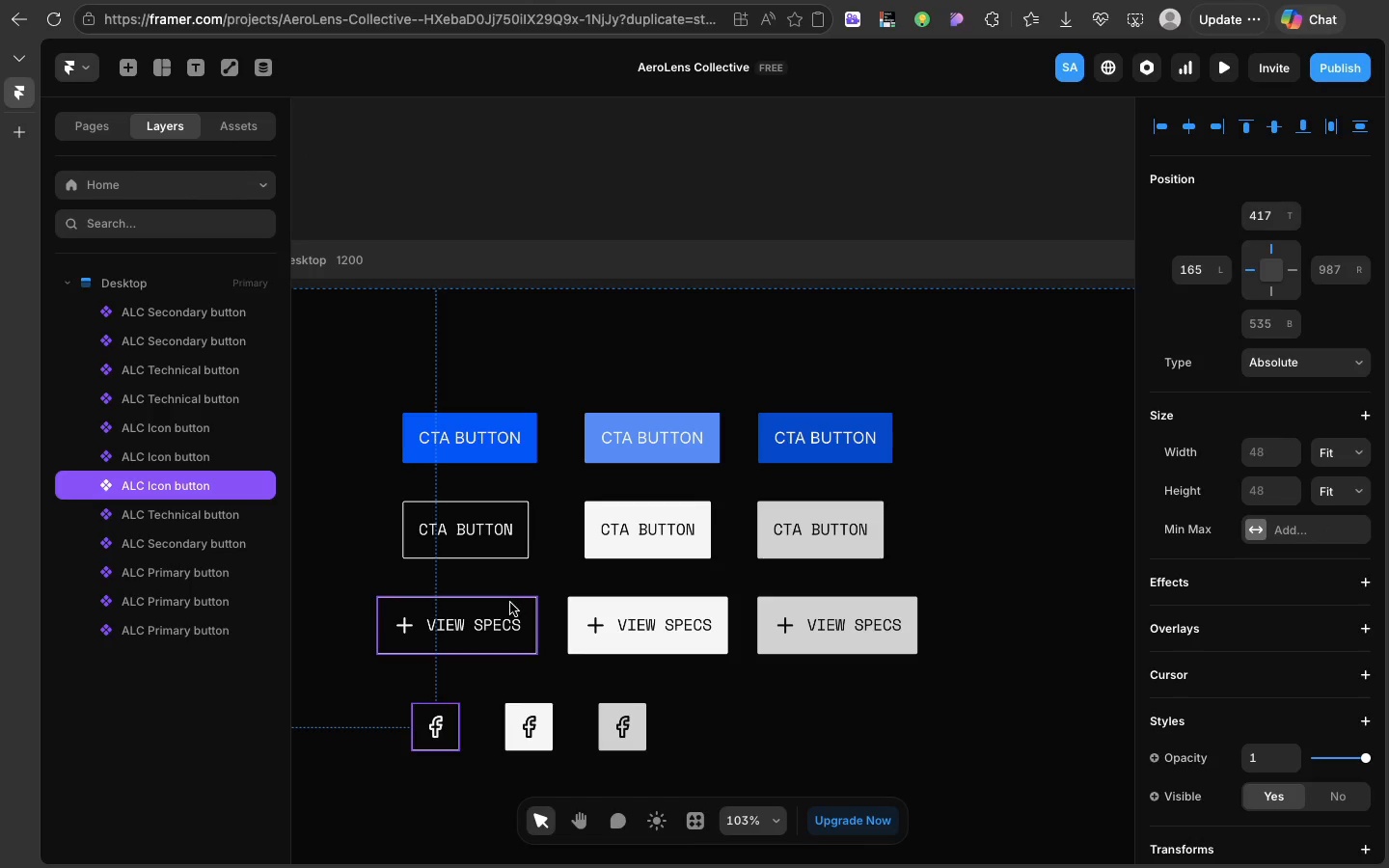 
double_click([510, 603])
 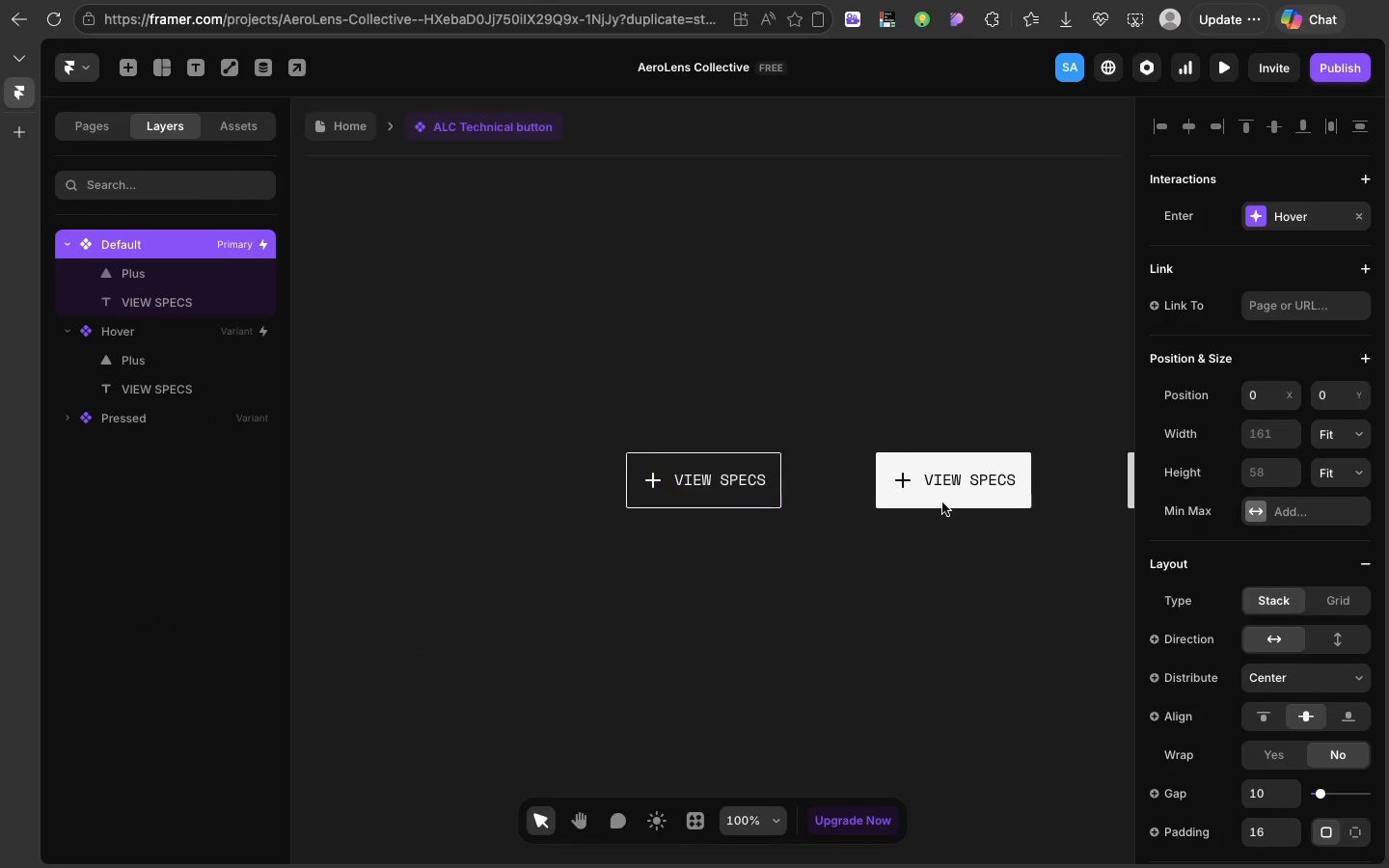 
scroll: coordinate [942, 502], scroll_direction: down, amount: 24.0
 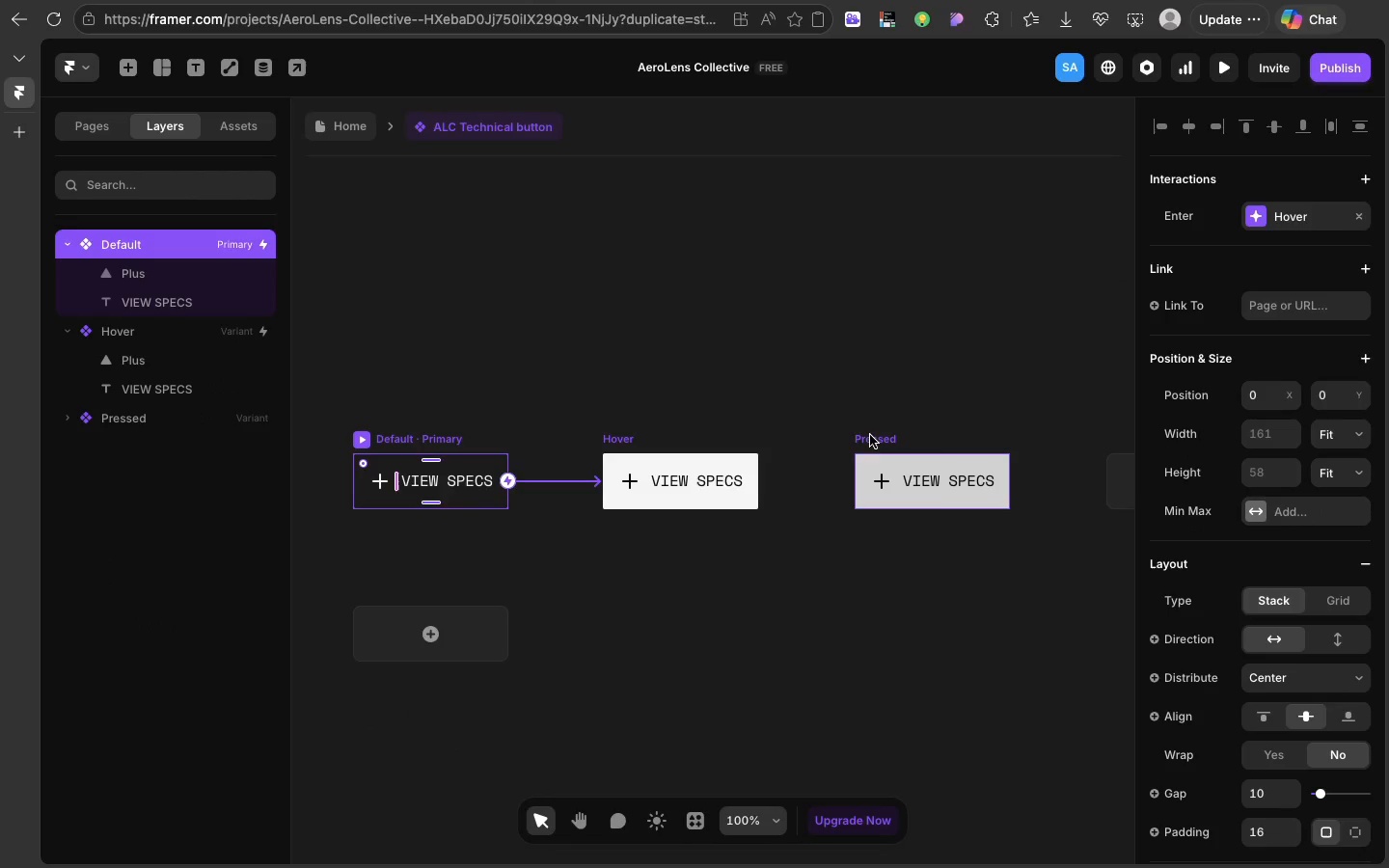 
left_click([870, 435])
 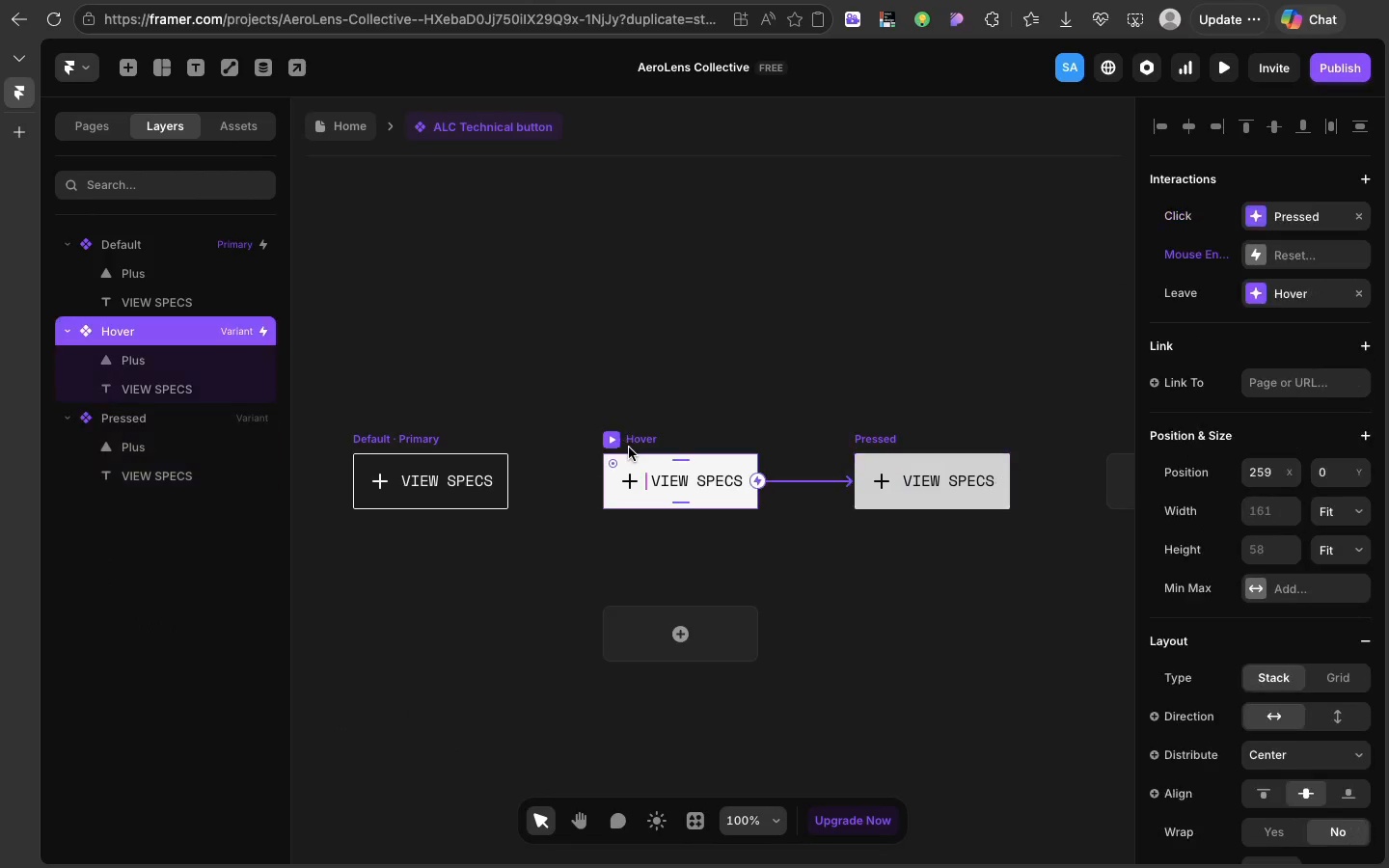 
left_click([629, 448])
 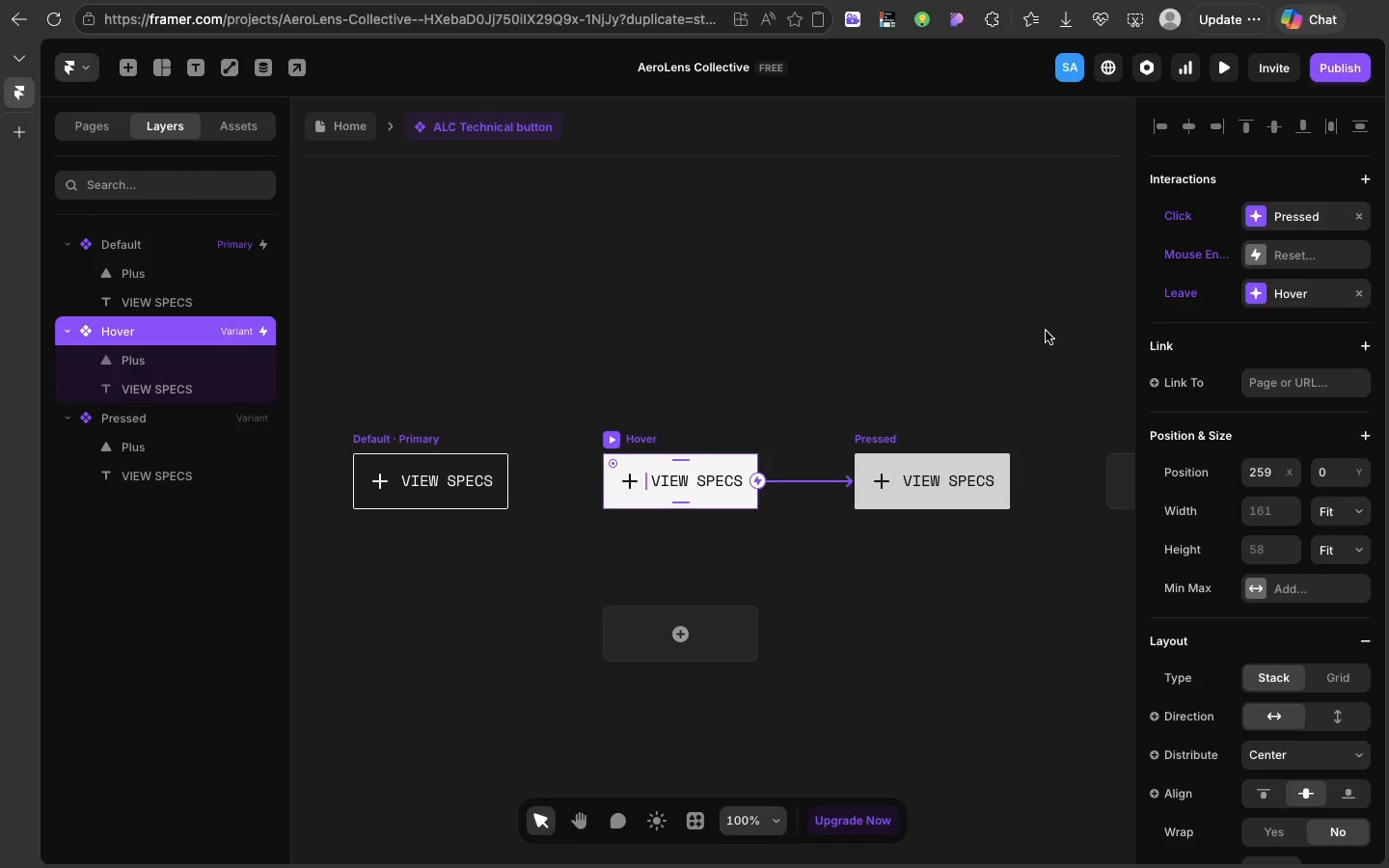 
left_click([887, 446])
 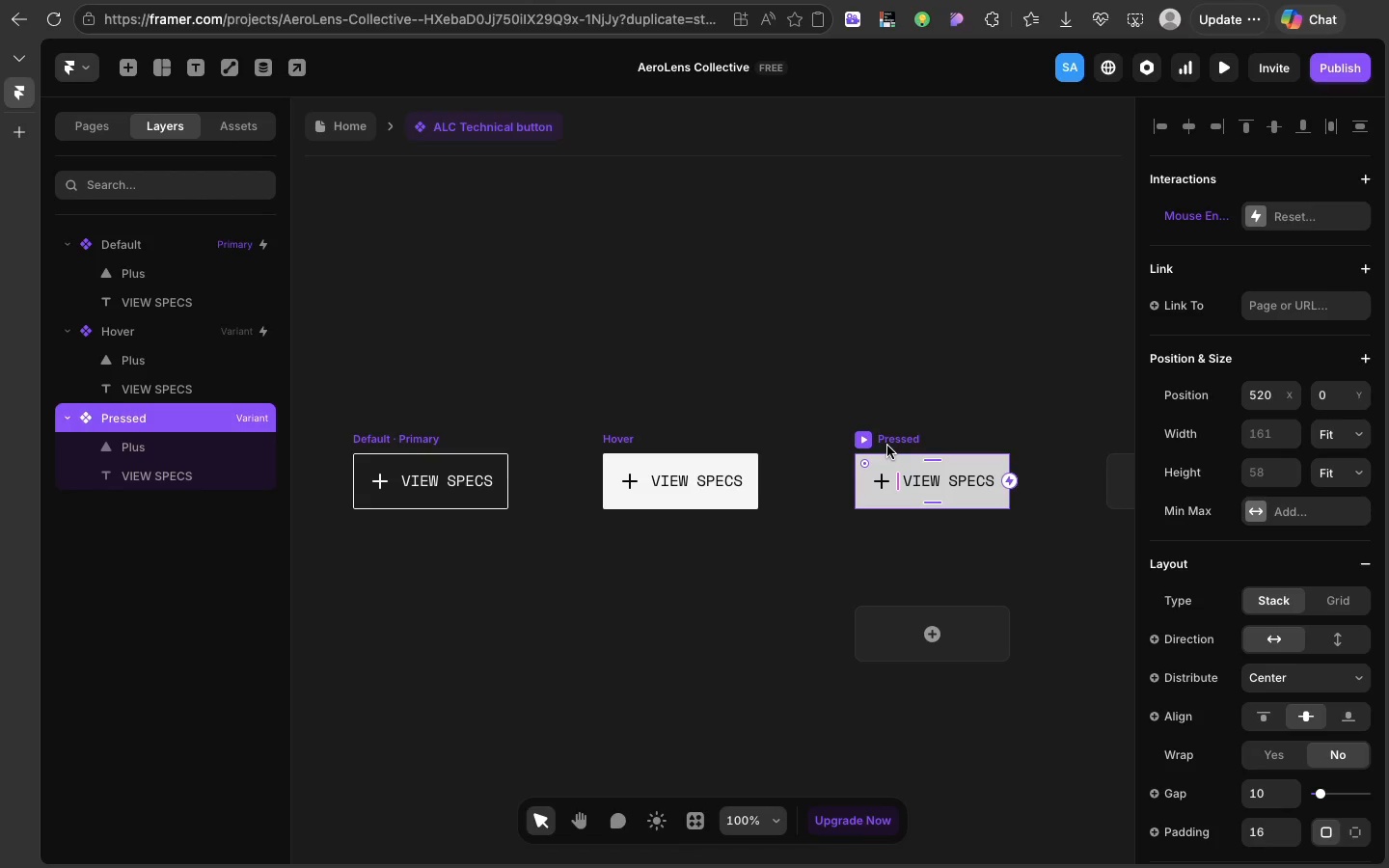 
left_click([887, 446])
 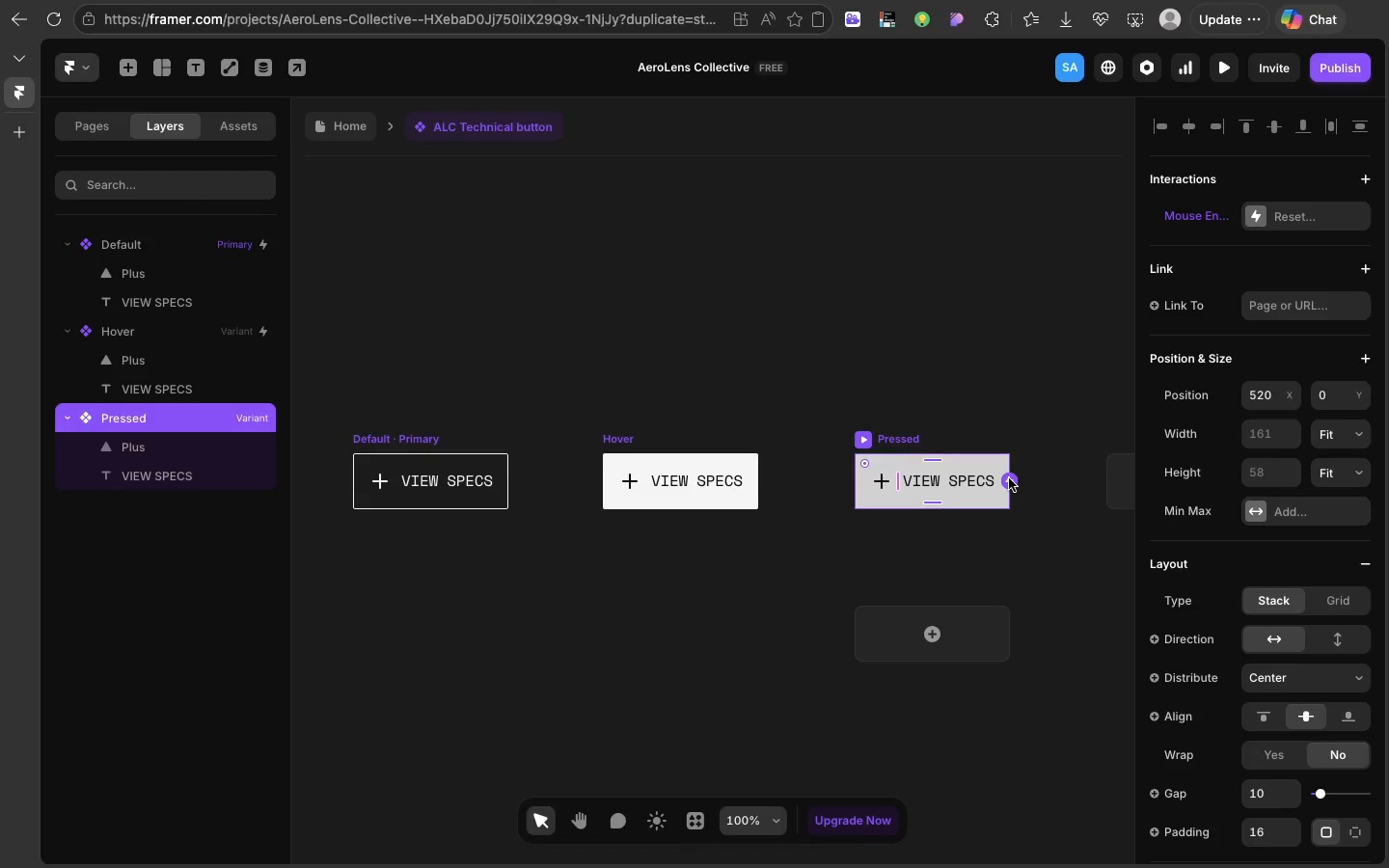 
left_click_drag(start_coordinate=[1009, 478], to_coordinate=[499, 459])
 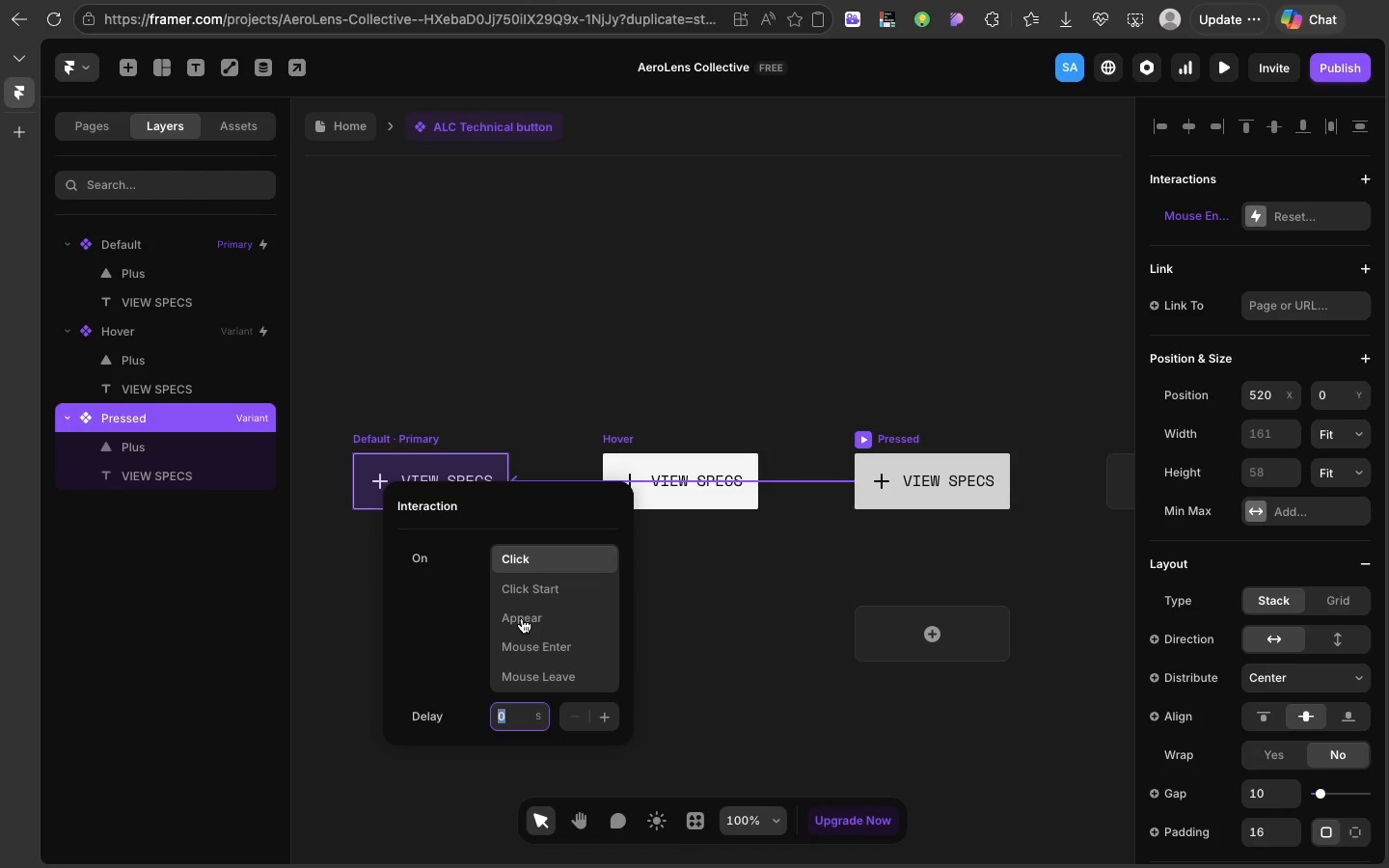 
left_click([522, 618])
 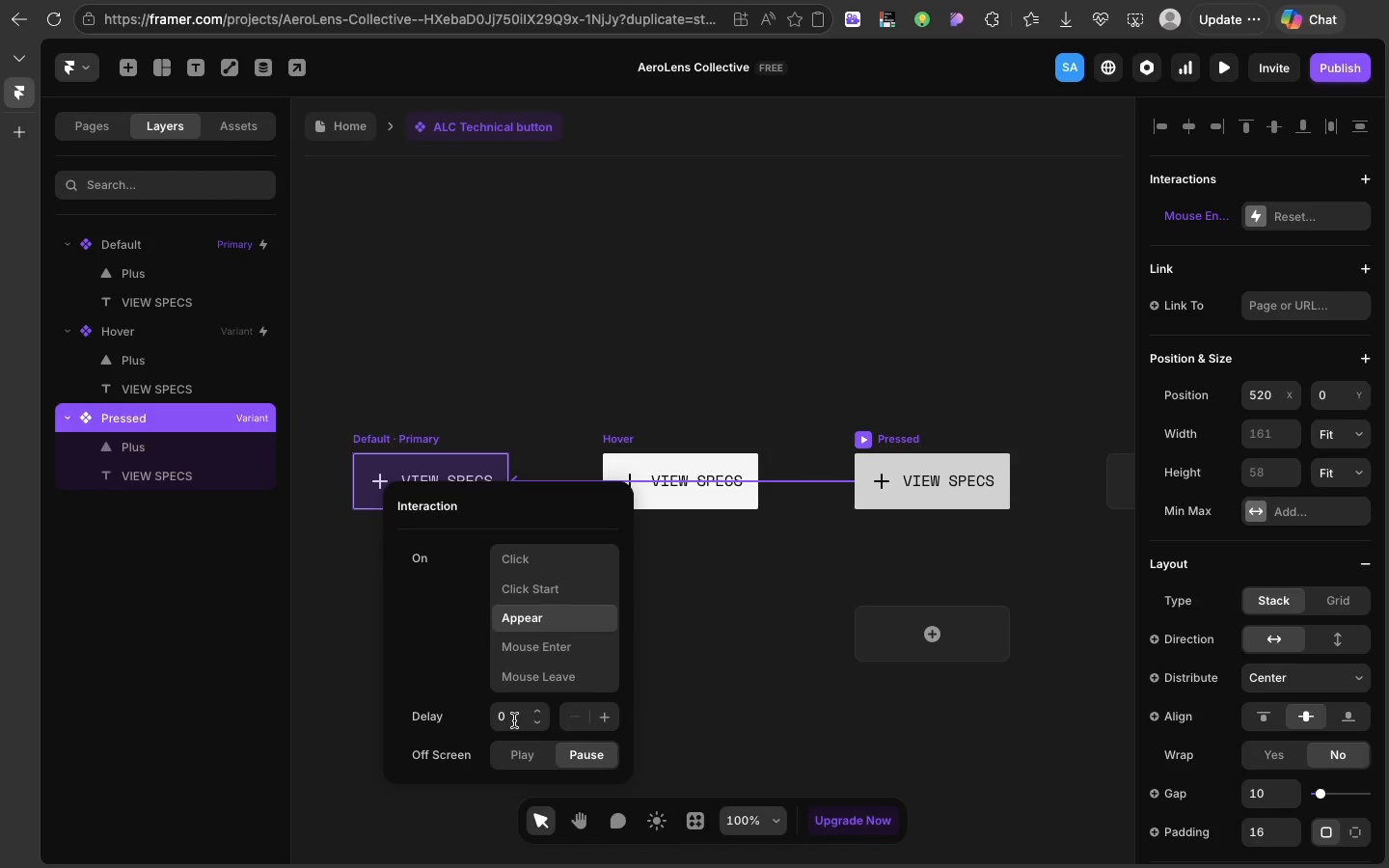 
left_click([514, 720])
 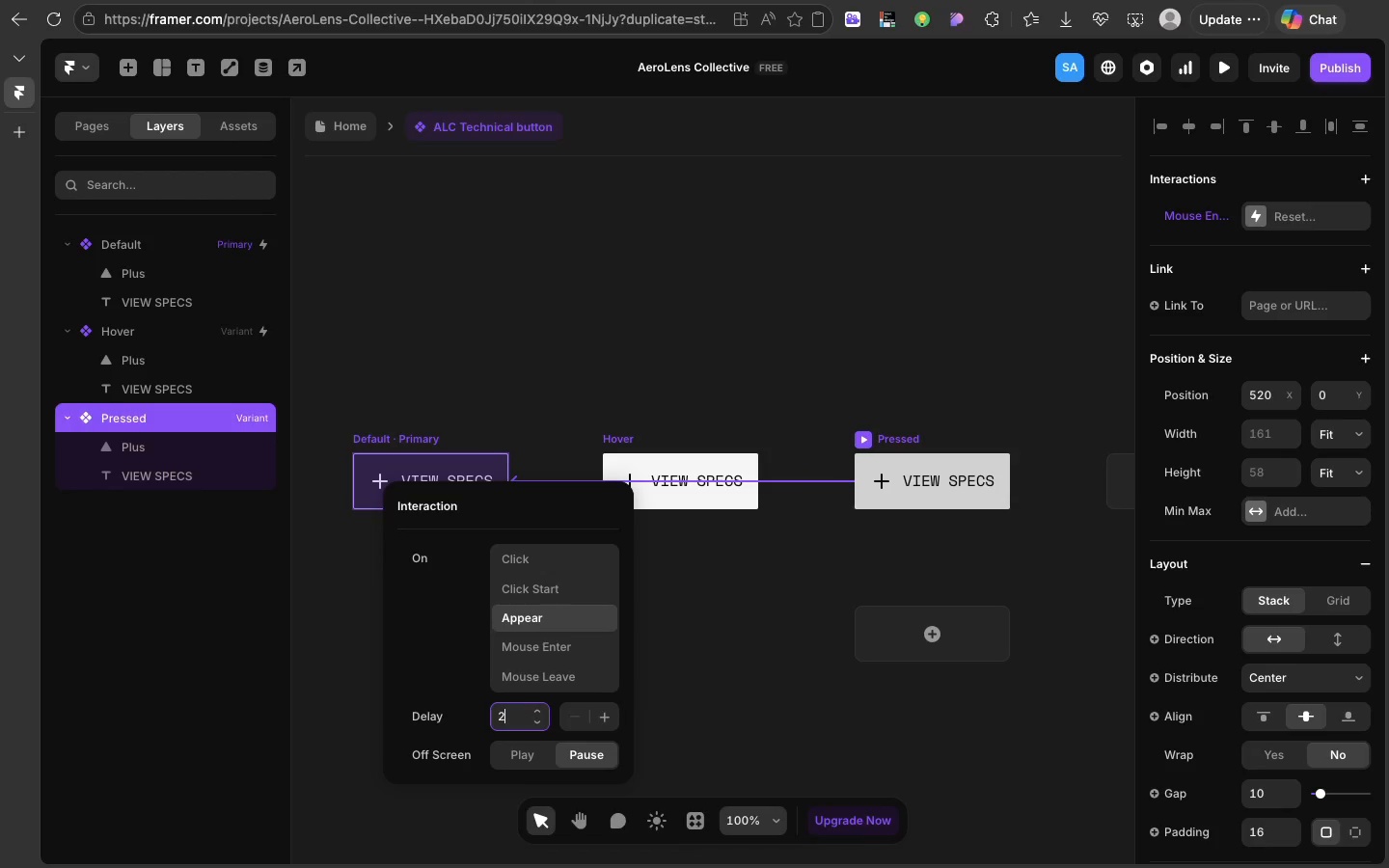 
key(2)
 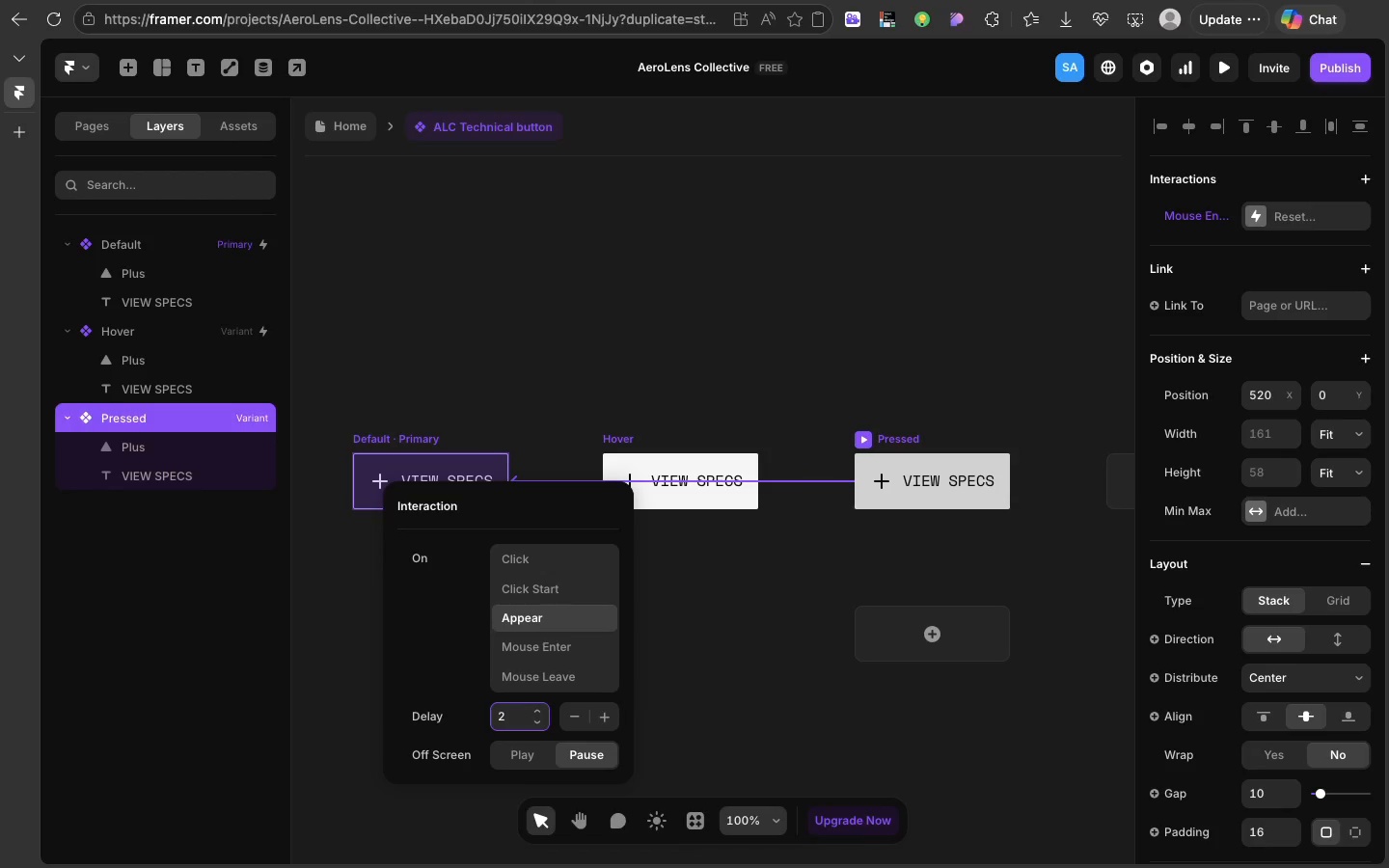 
key(Enter)
 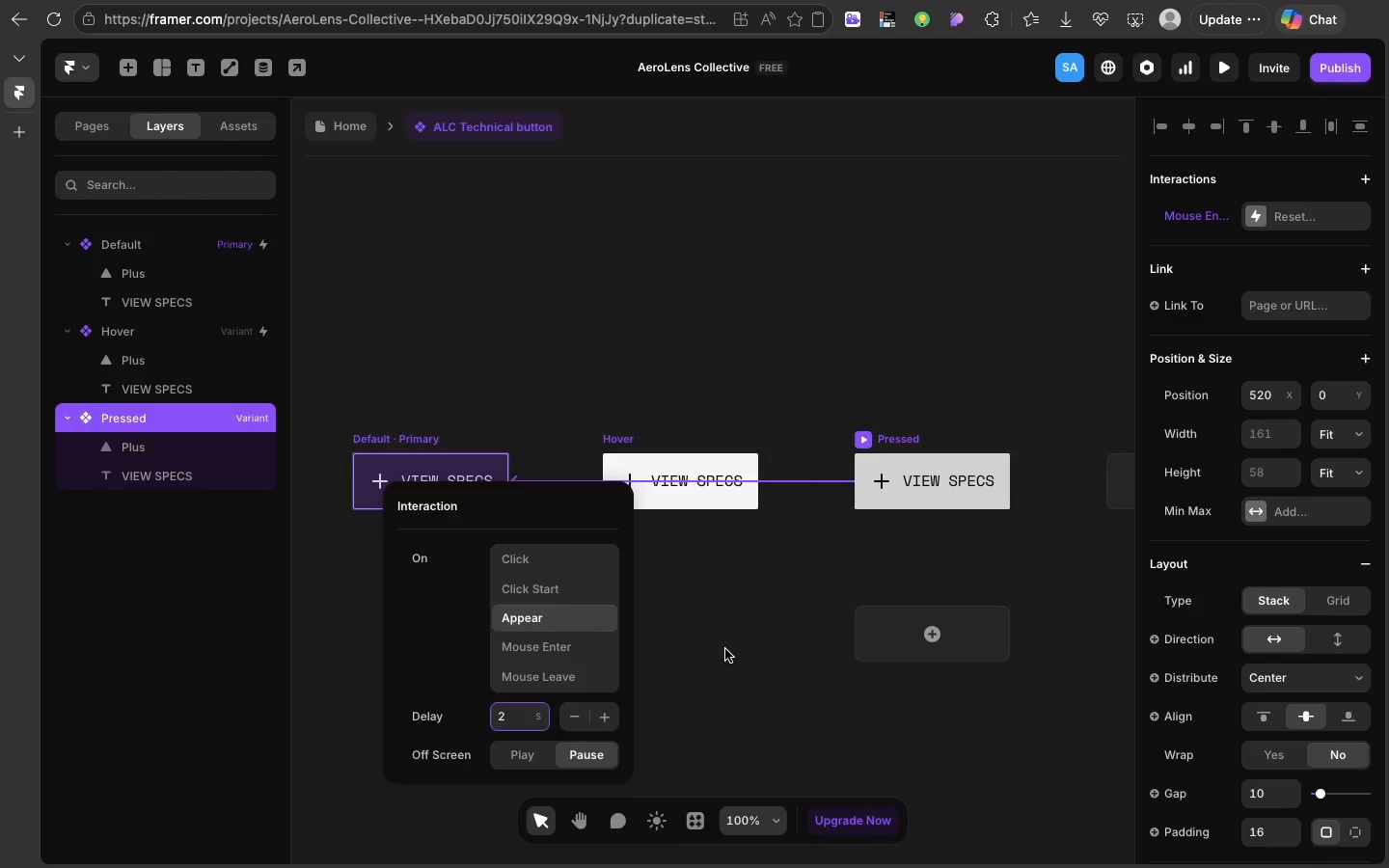 
left_click([725, 649])
 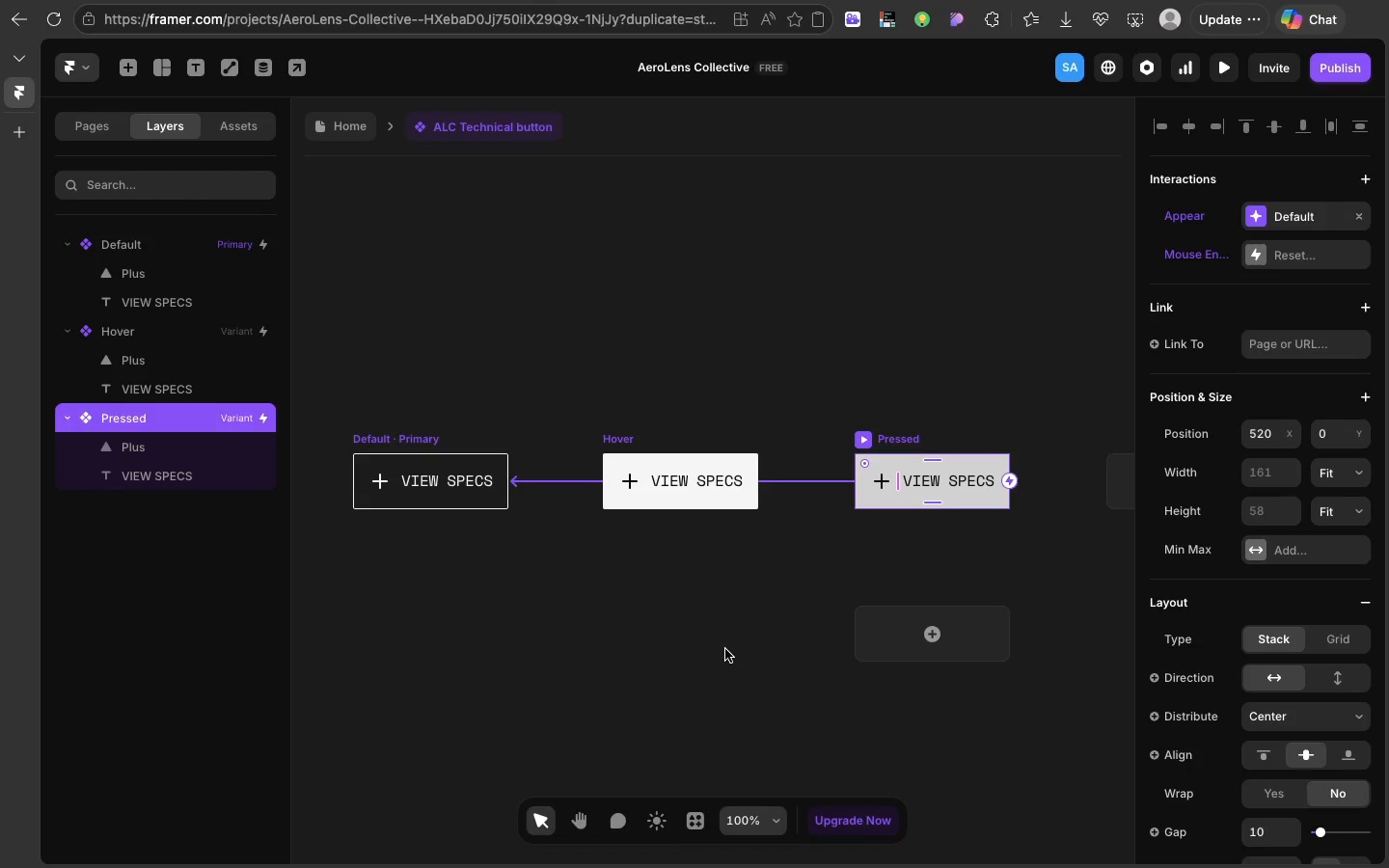 
wait(9.28)
 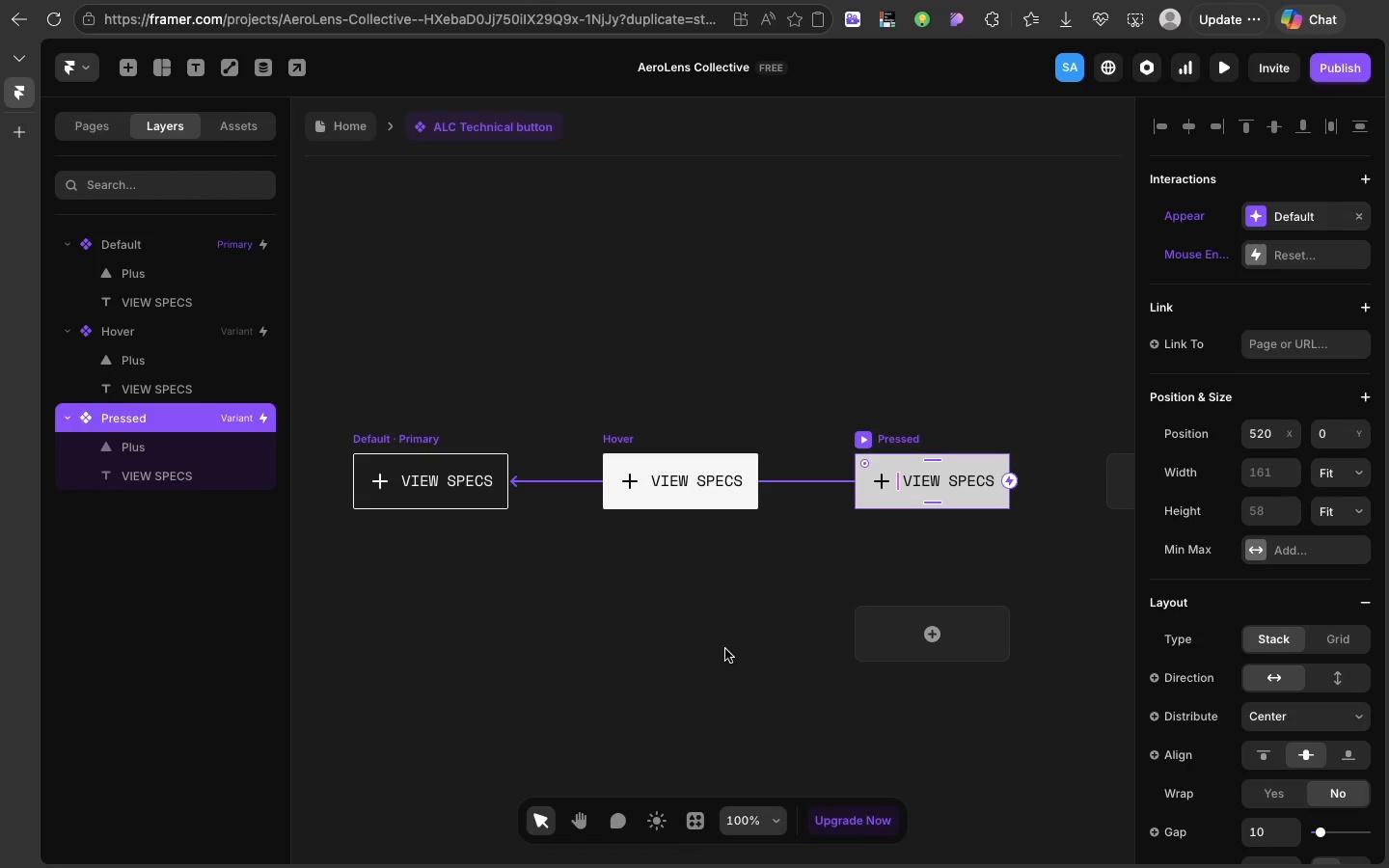 
left_click([247, 132])
 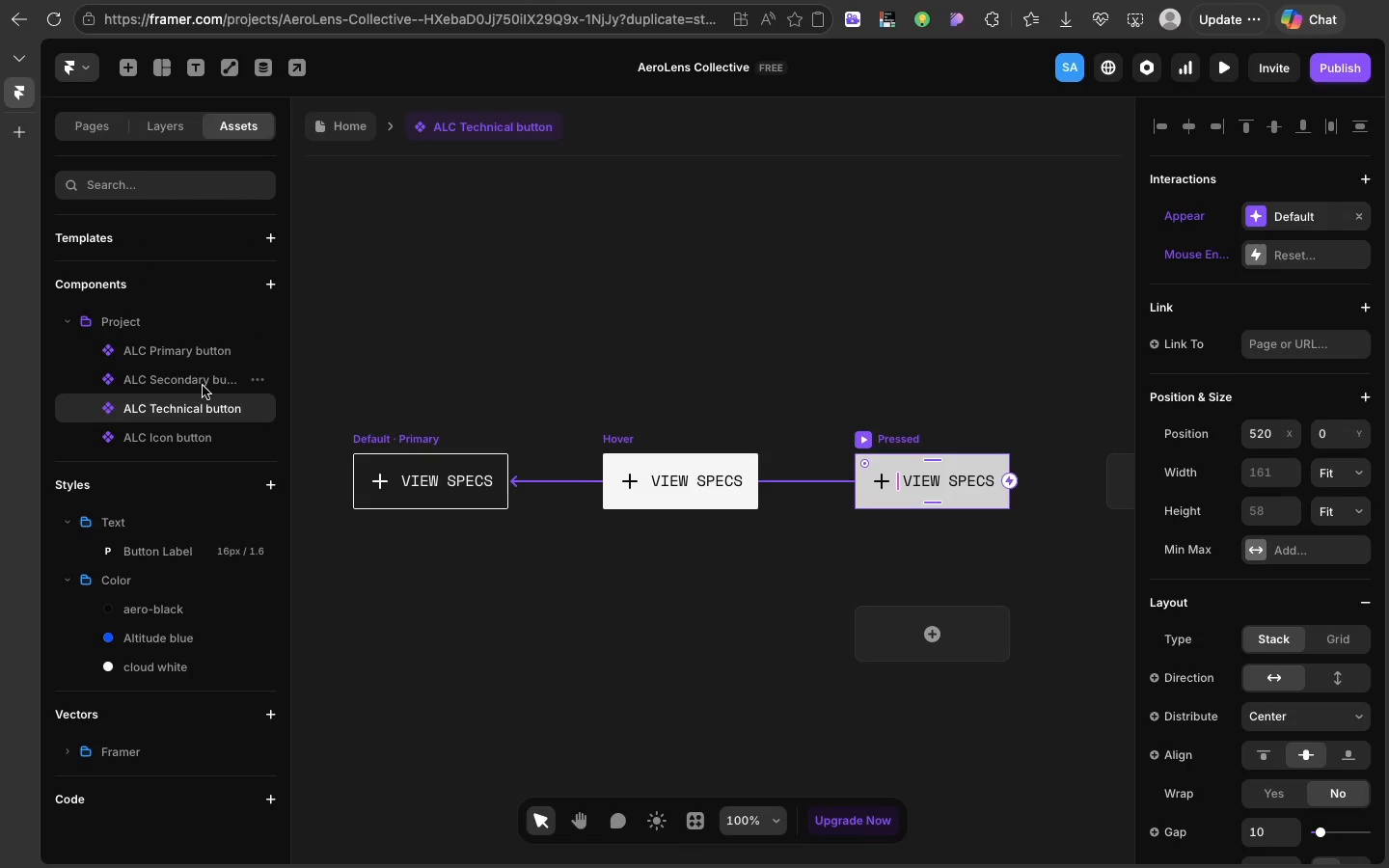 
left_click([203, 386])
 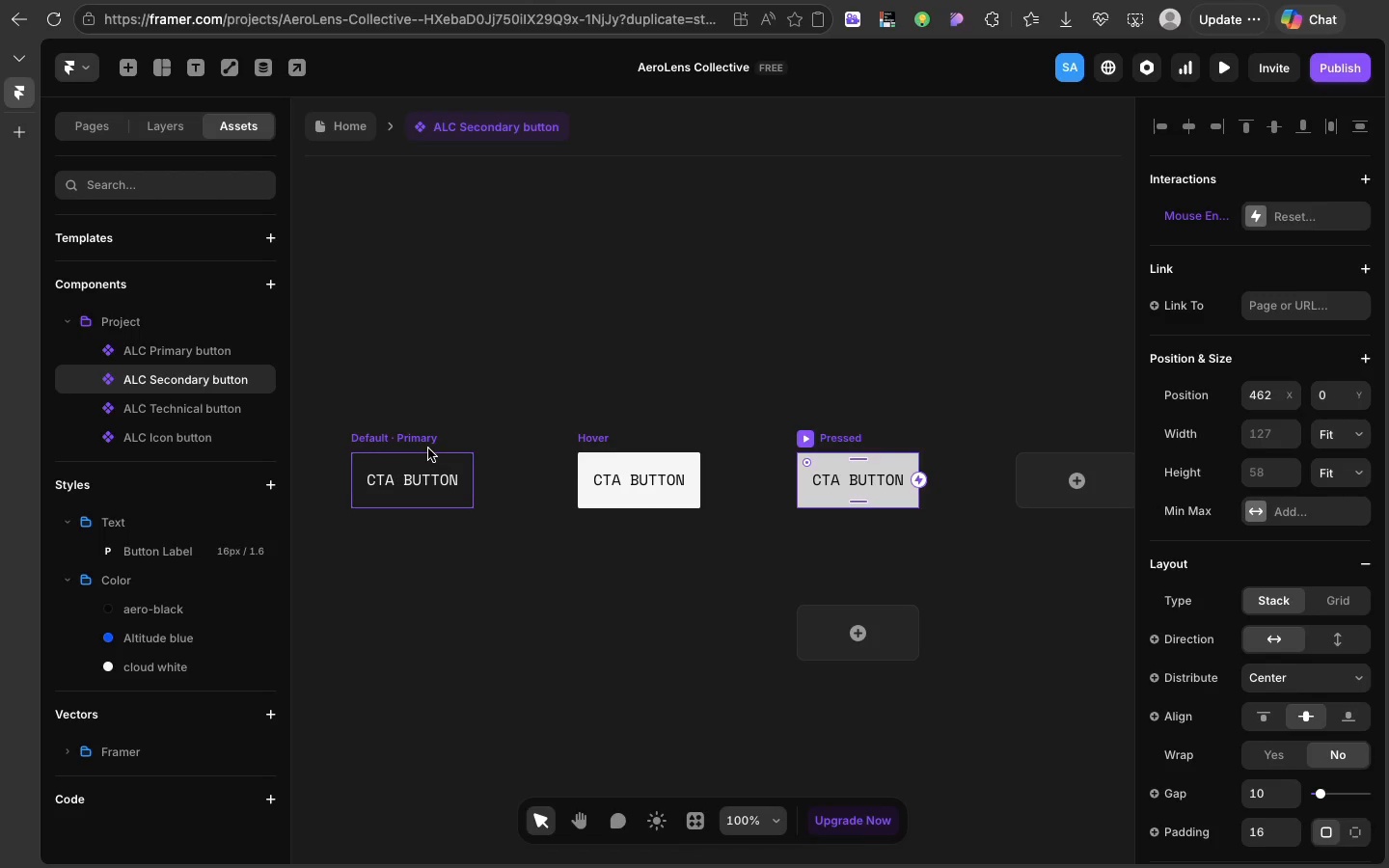 
left_click([428, 448])
 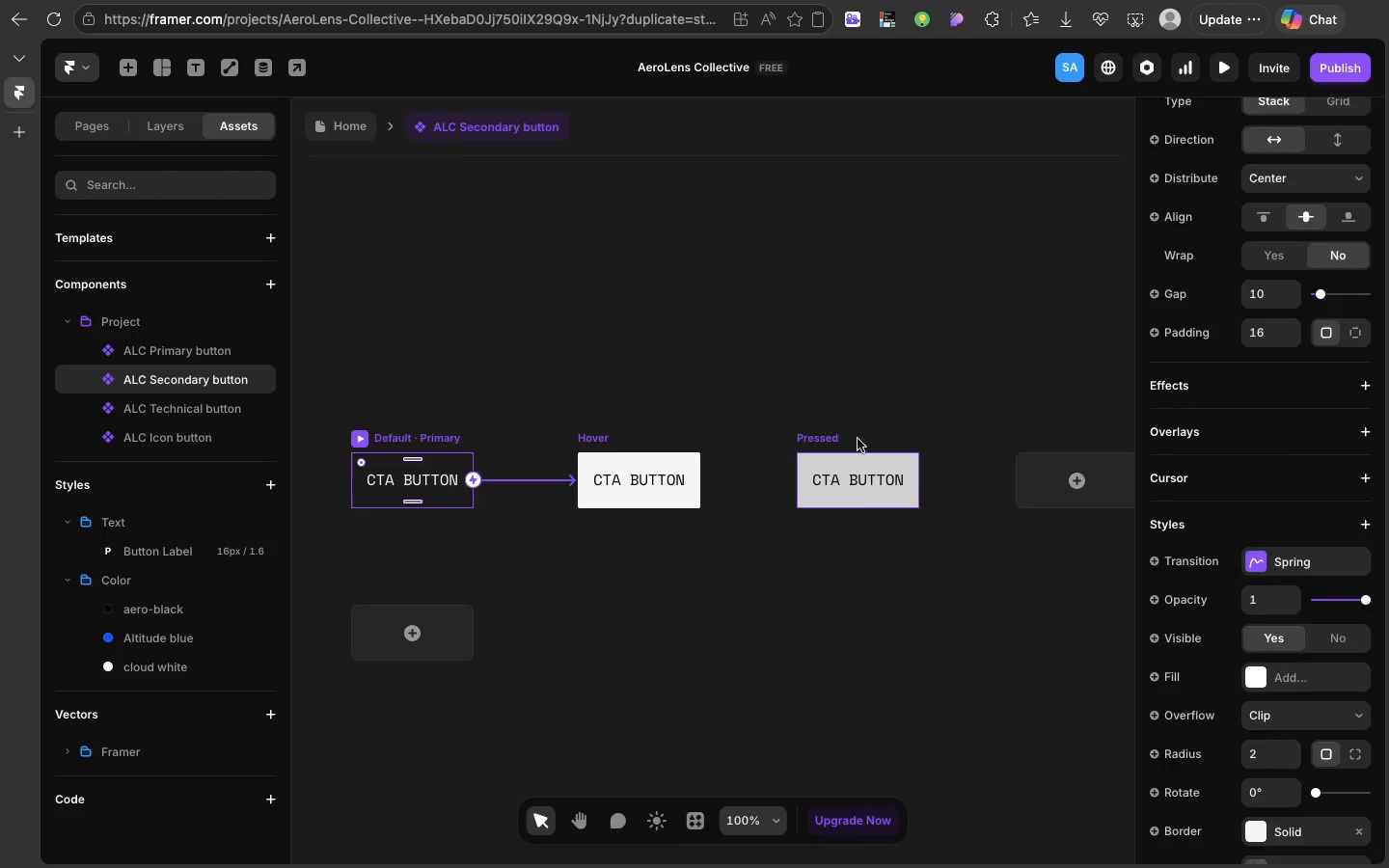 
left_click([858, 439])
 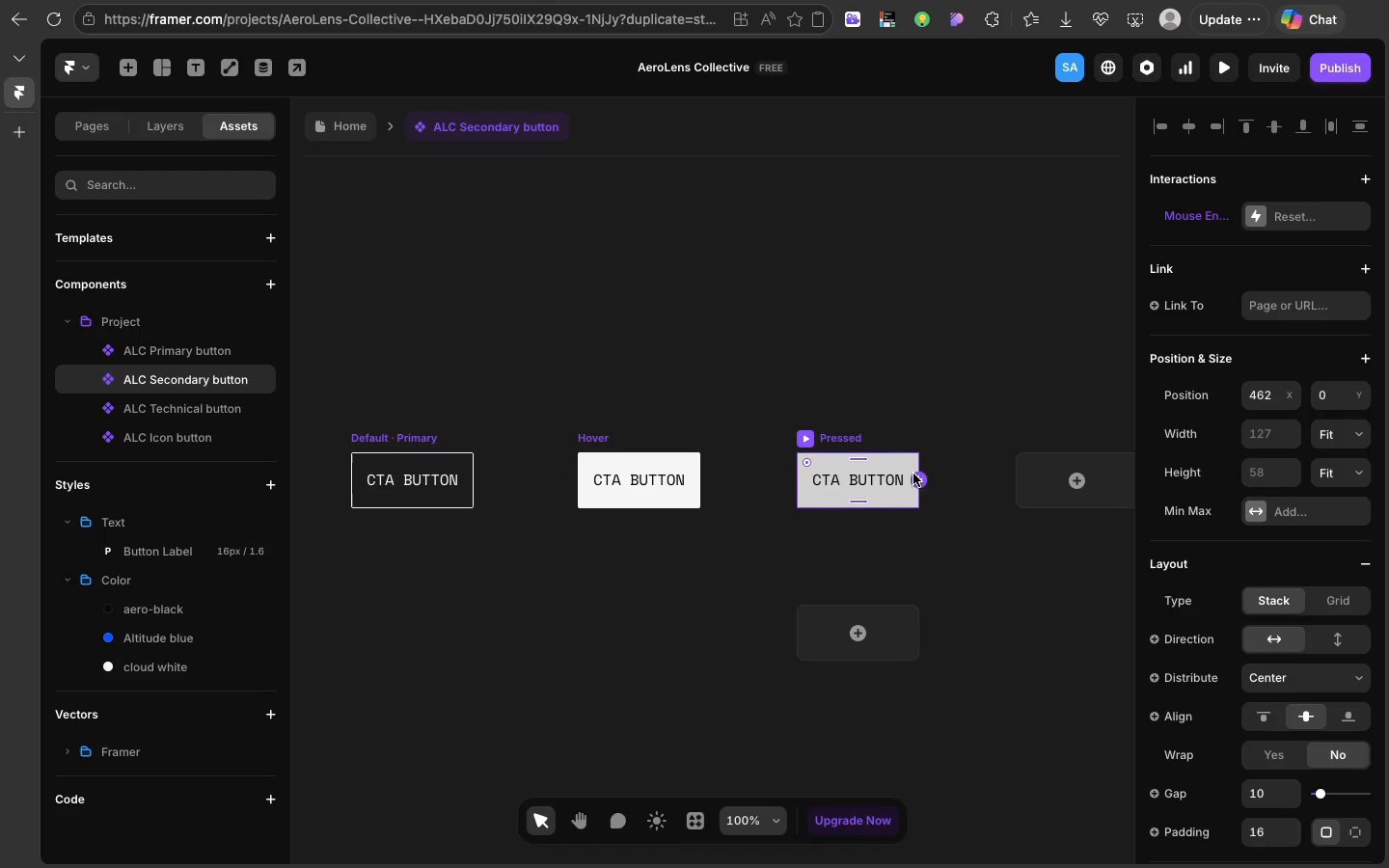 
left_click_drag(start_coordinate=[913, 474], to_coordinate=[456, 468])
 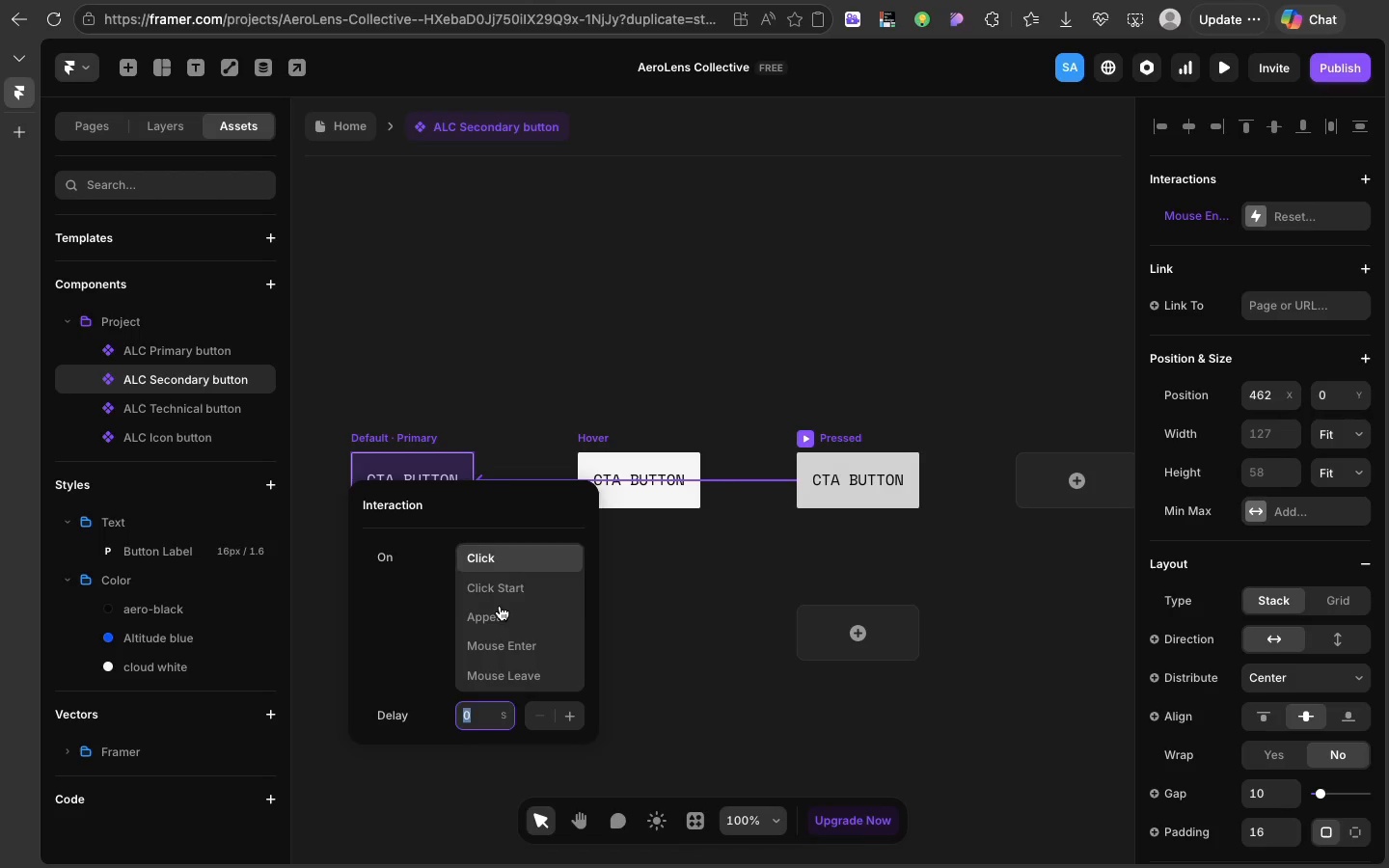 
left_click([500, 606])
 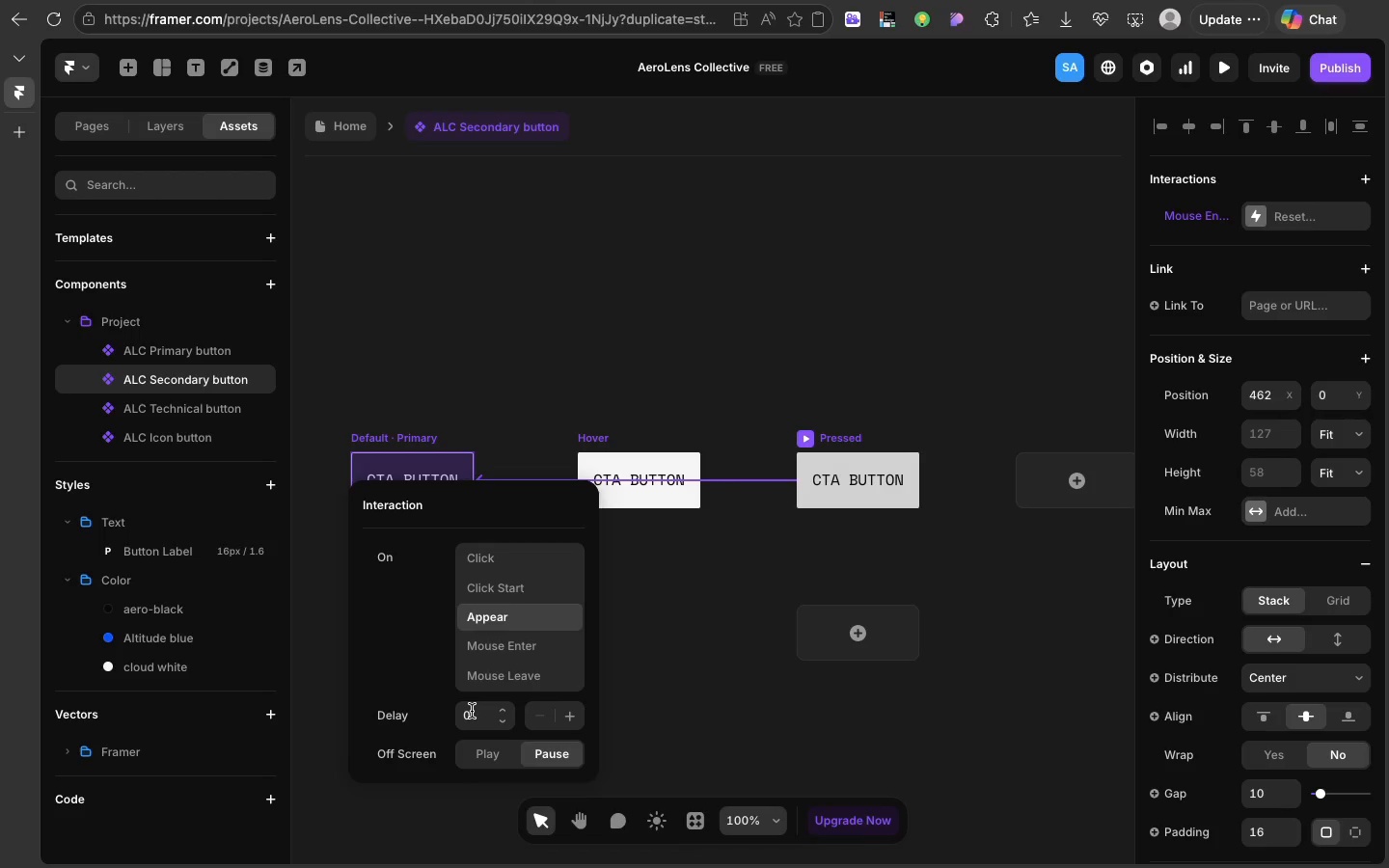 
left_click([472, 711])
 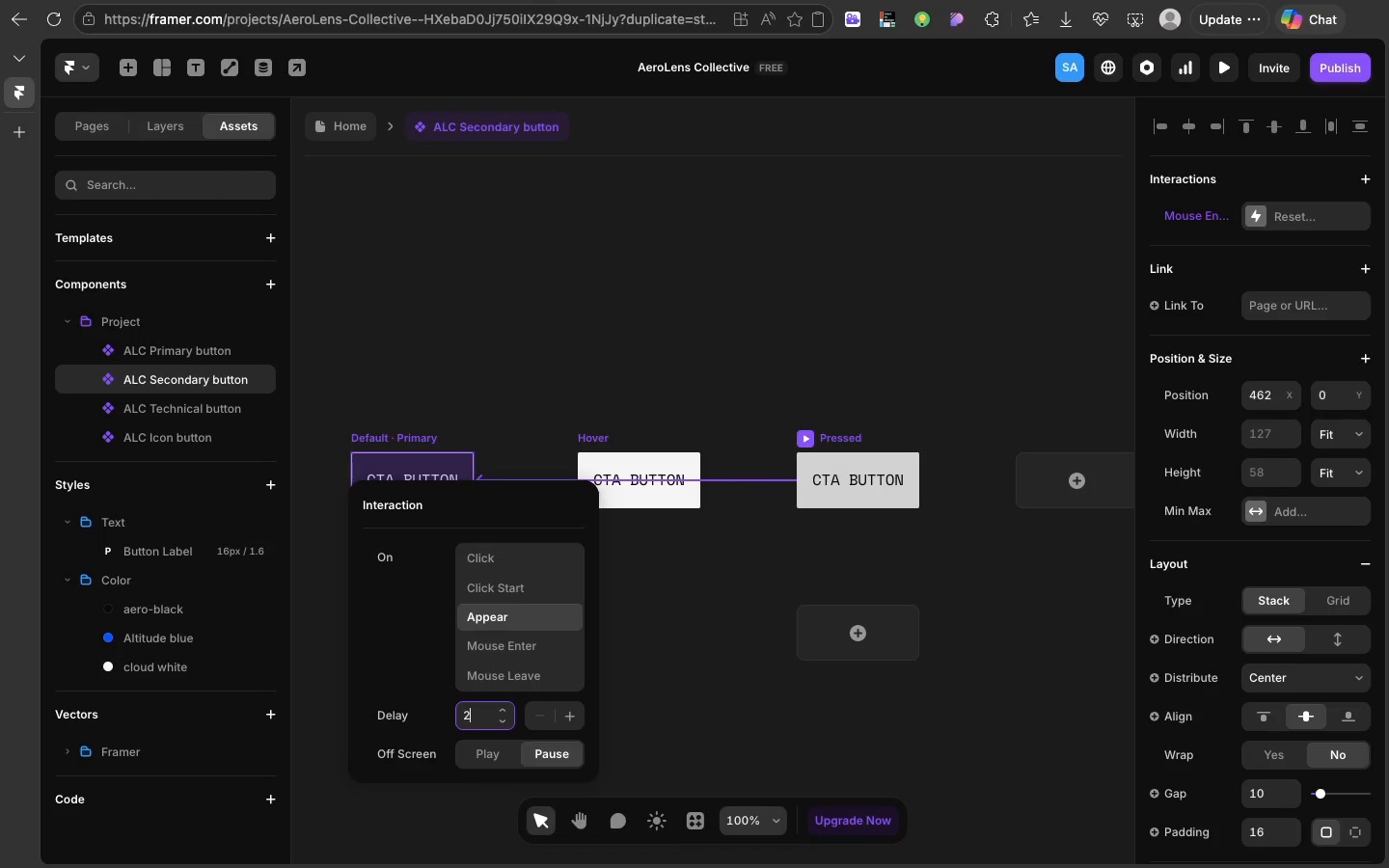 
key(2)
 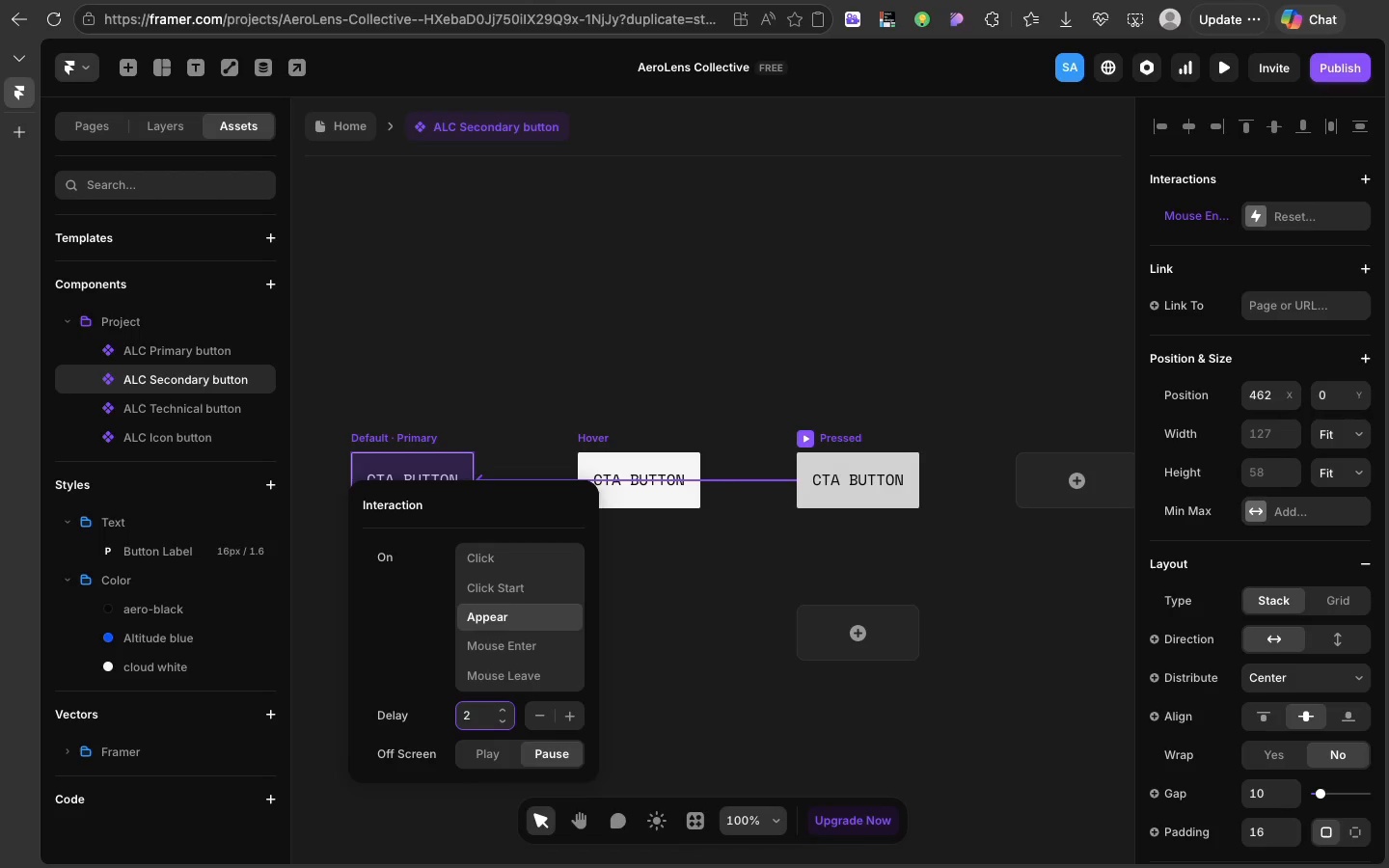 
key(Enter)
 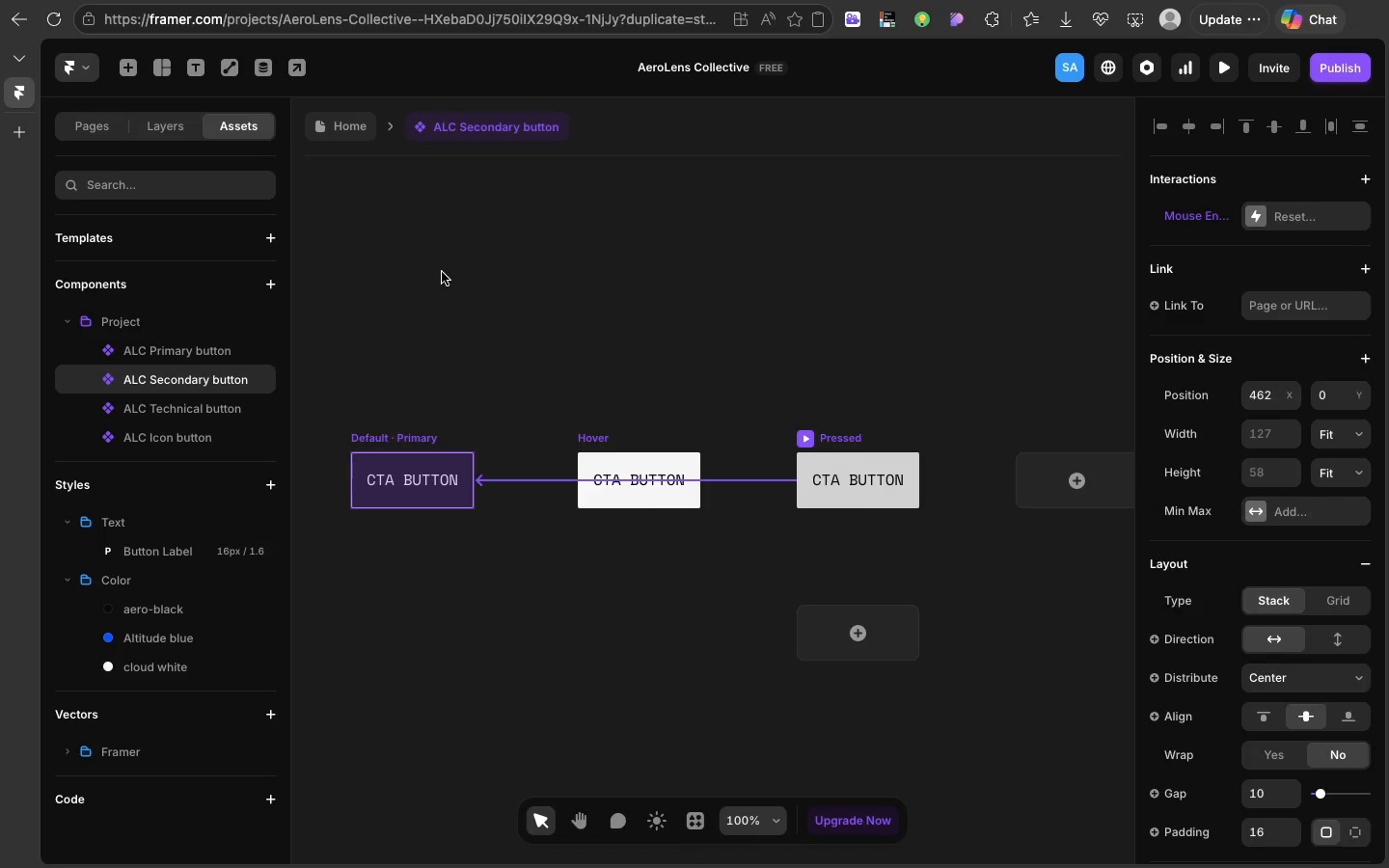 
left_click([442, 272])
 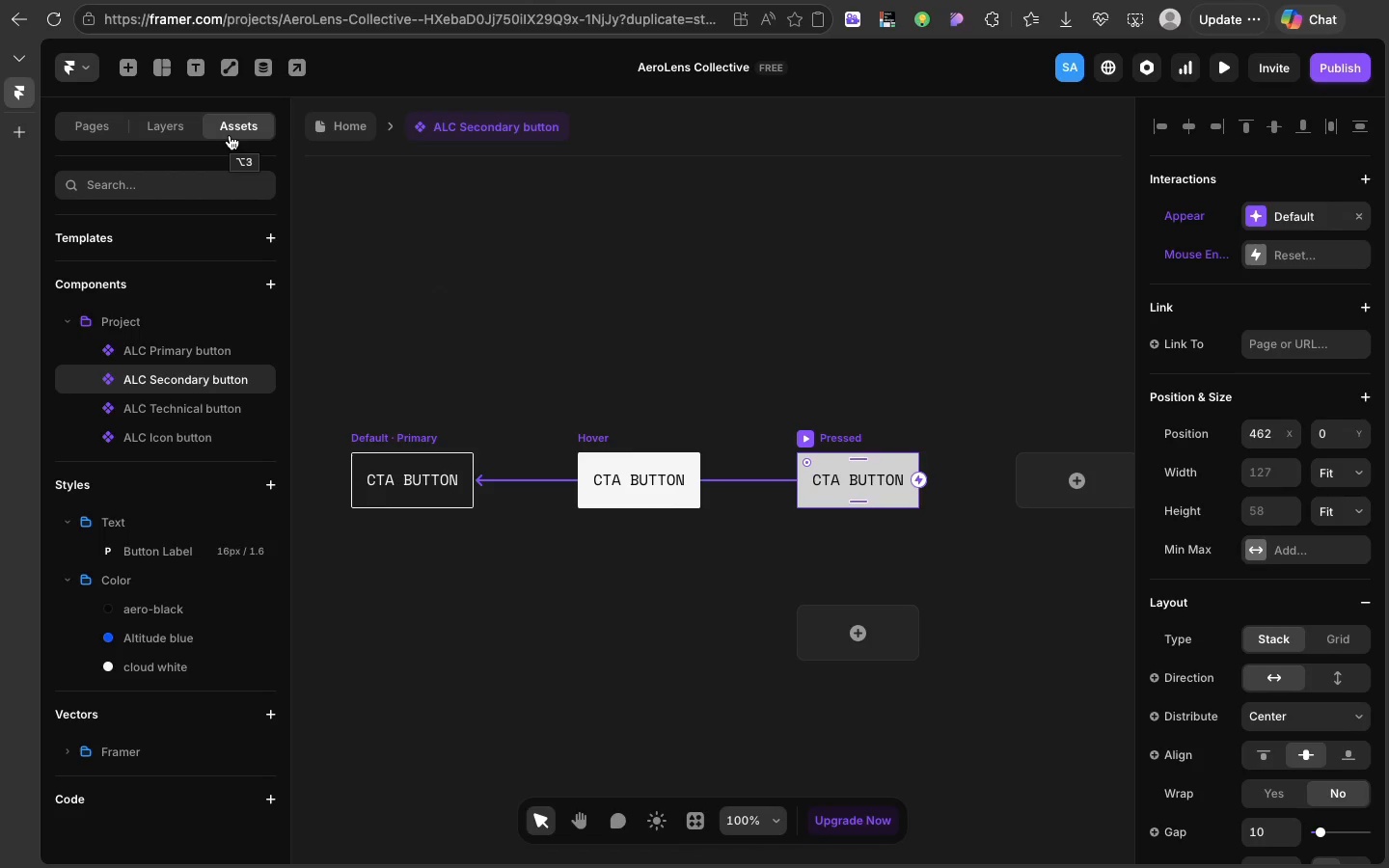 
wait(15.42)
 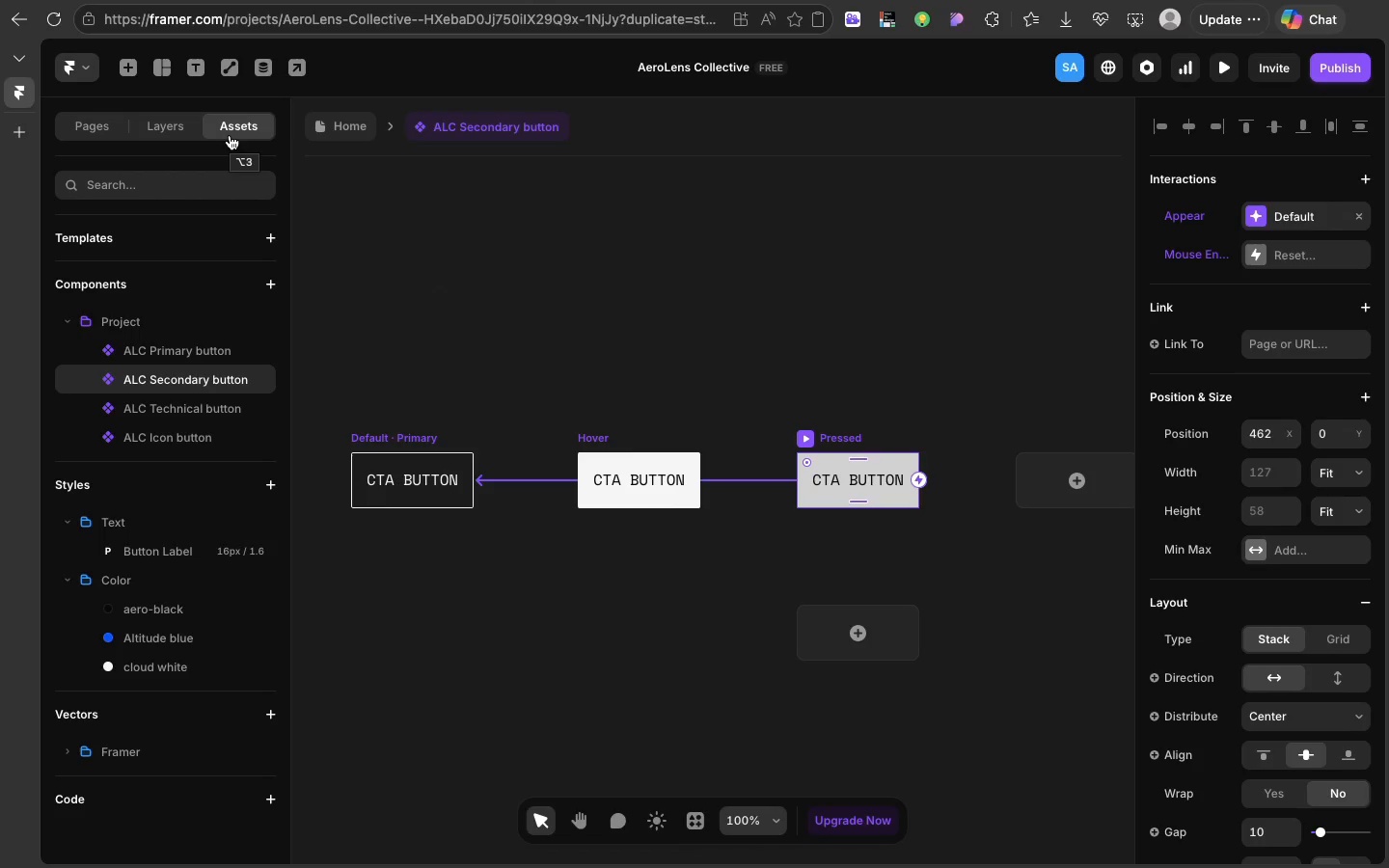 
left_click([145, 351])
 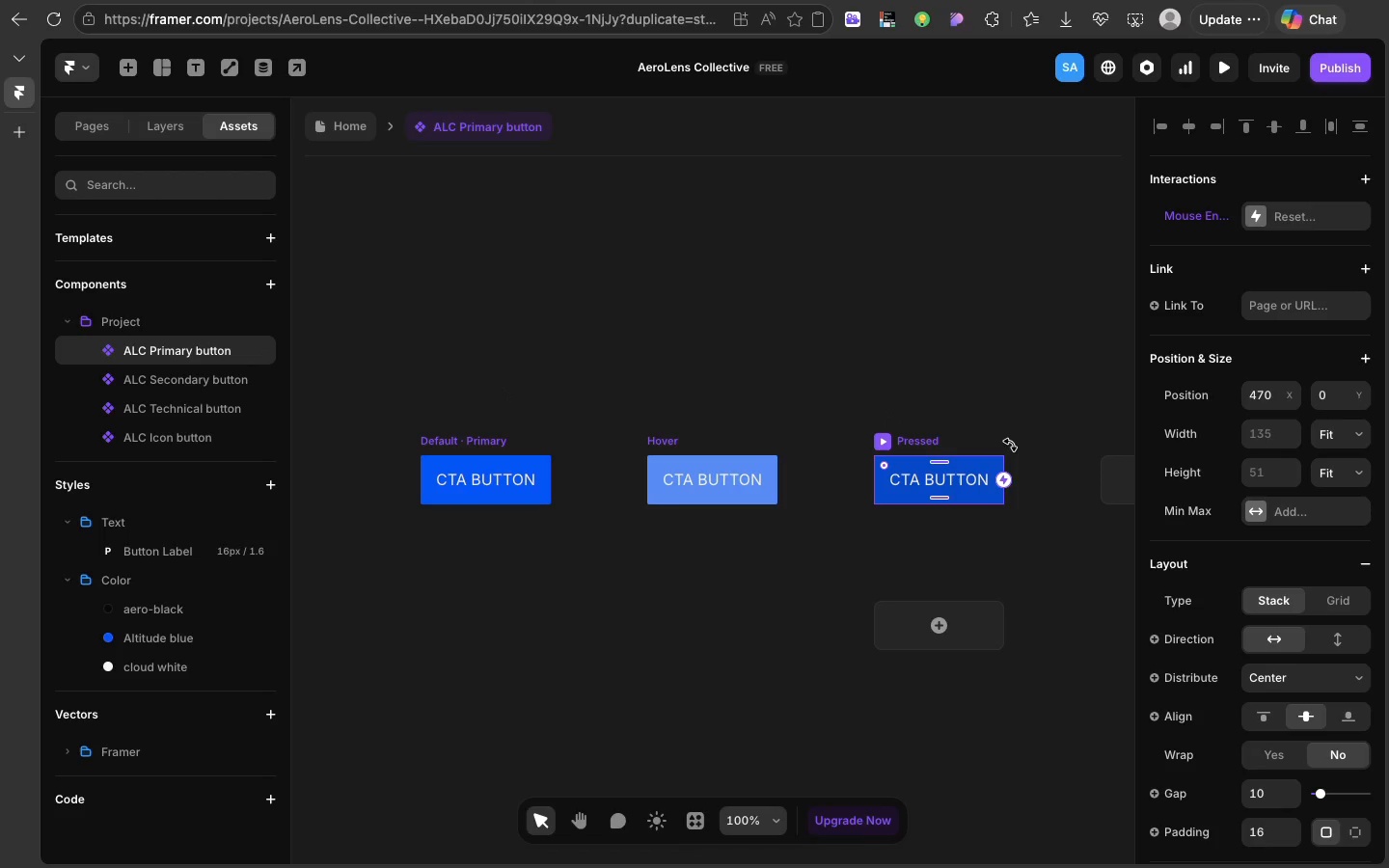 
wait(28.02)
 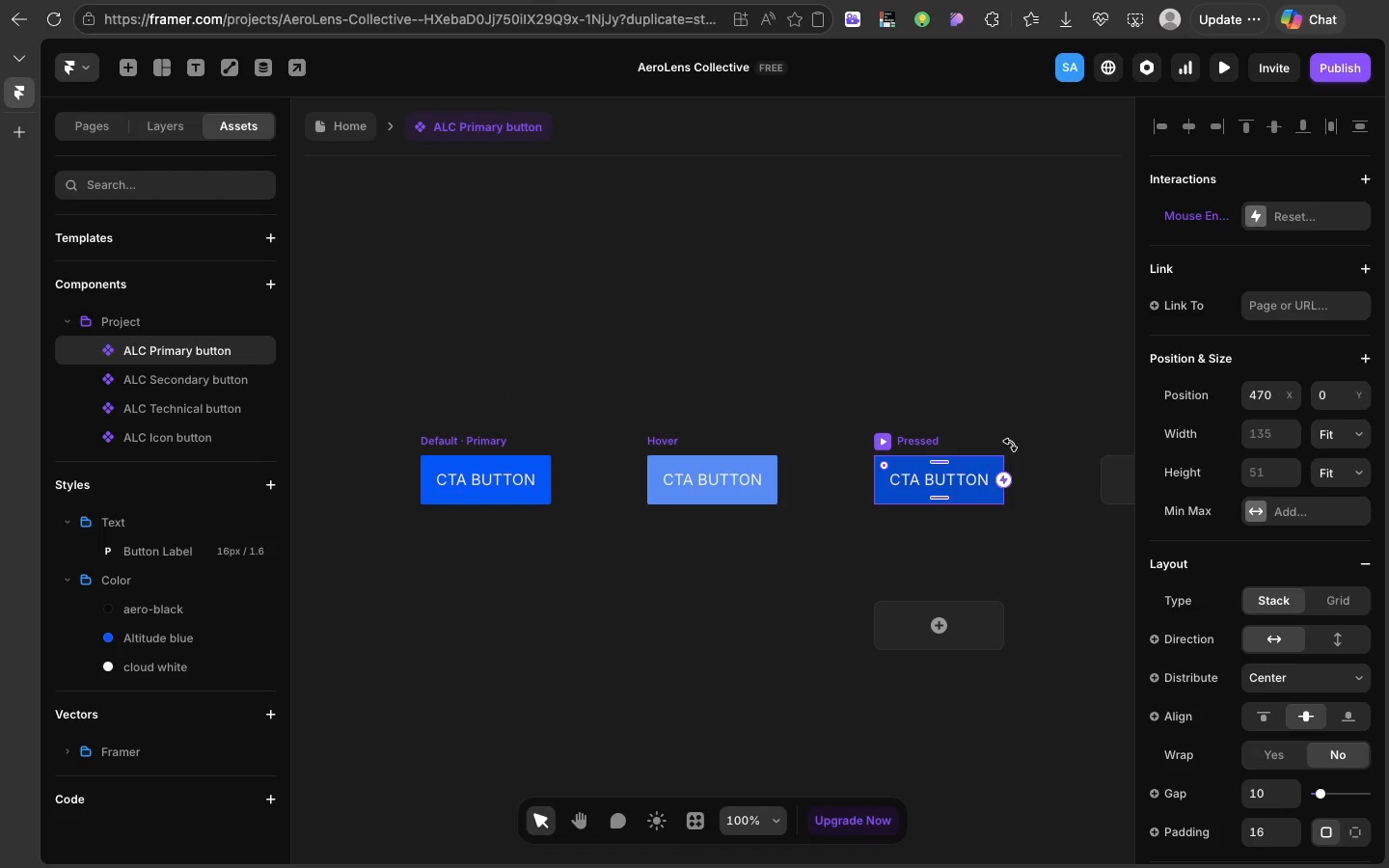 
left_click_drag(start_coordinate=[1007, 480], to_coordinate=[497, 465])
 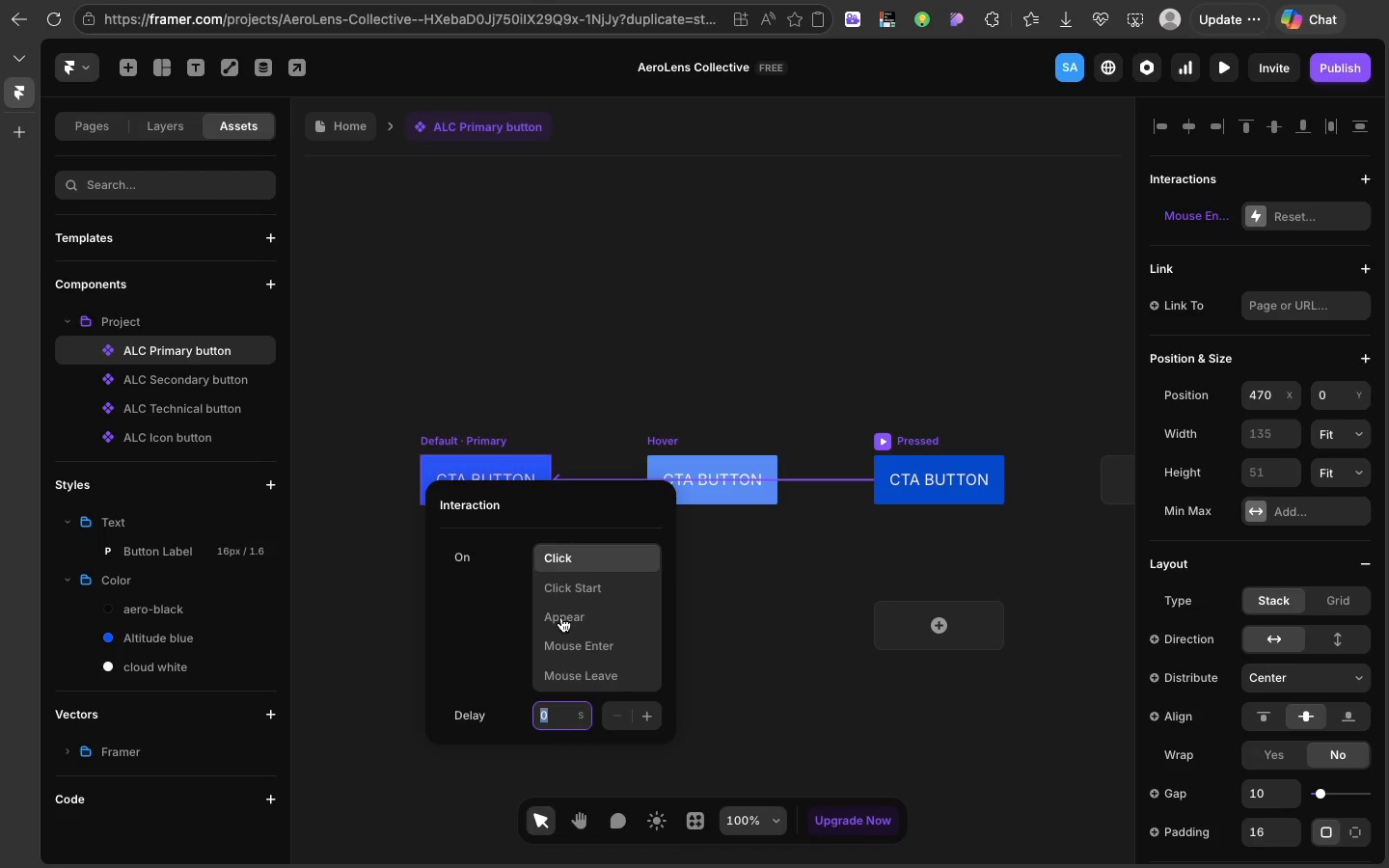 
left_click([561, 617])
 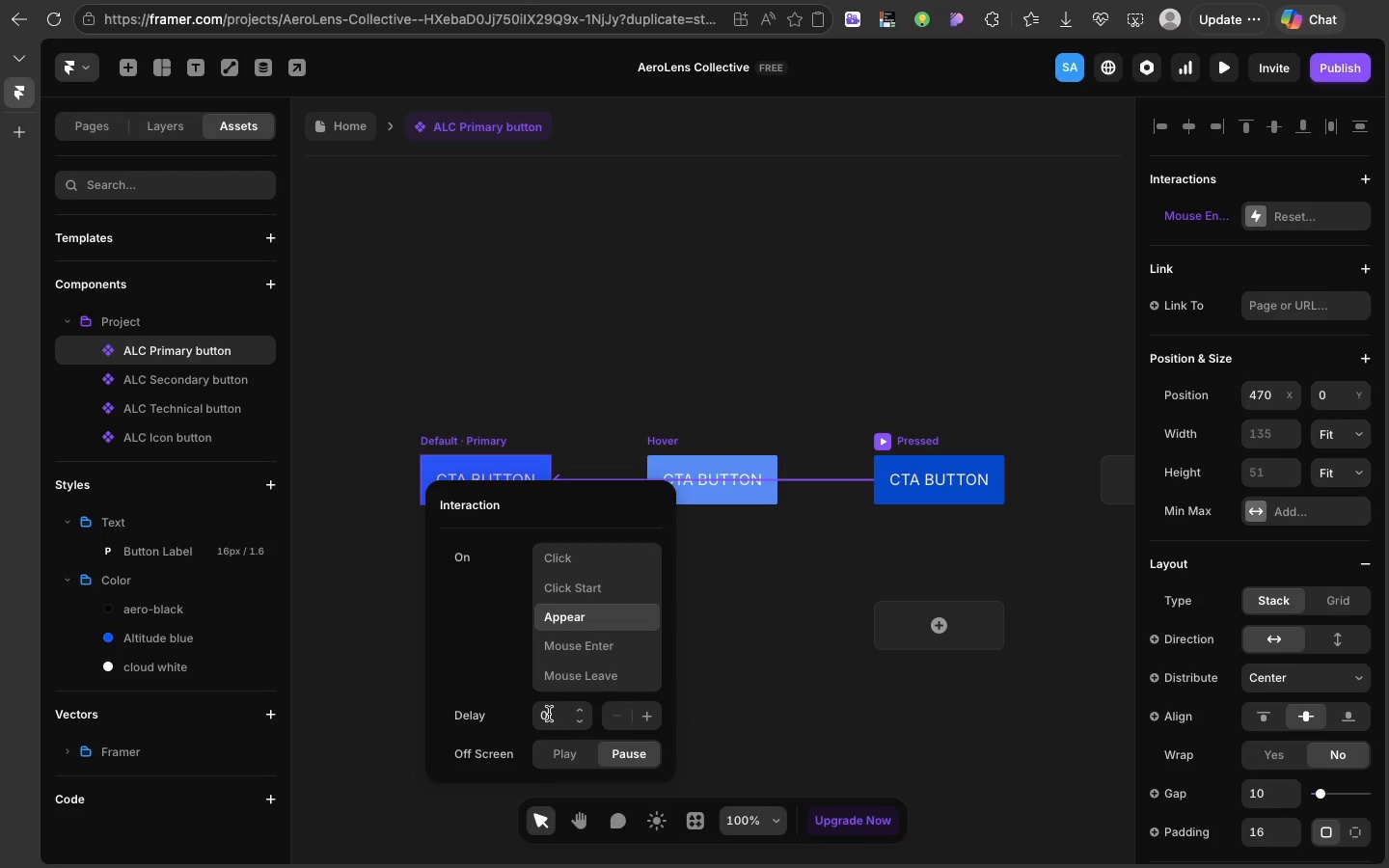 
left_click([549, 714])
 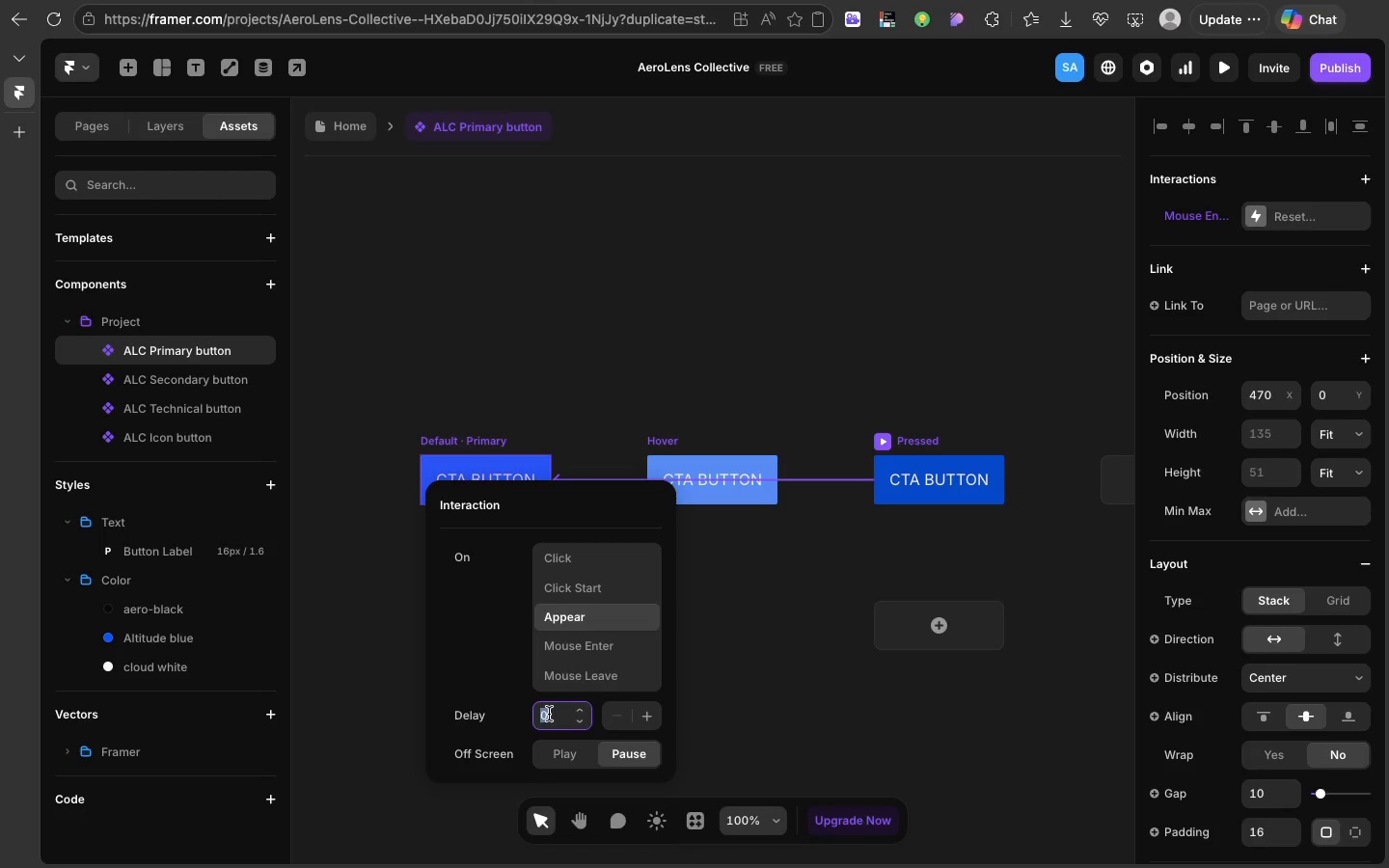 
key(2)
 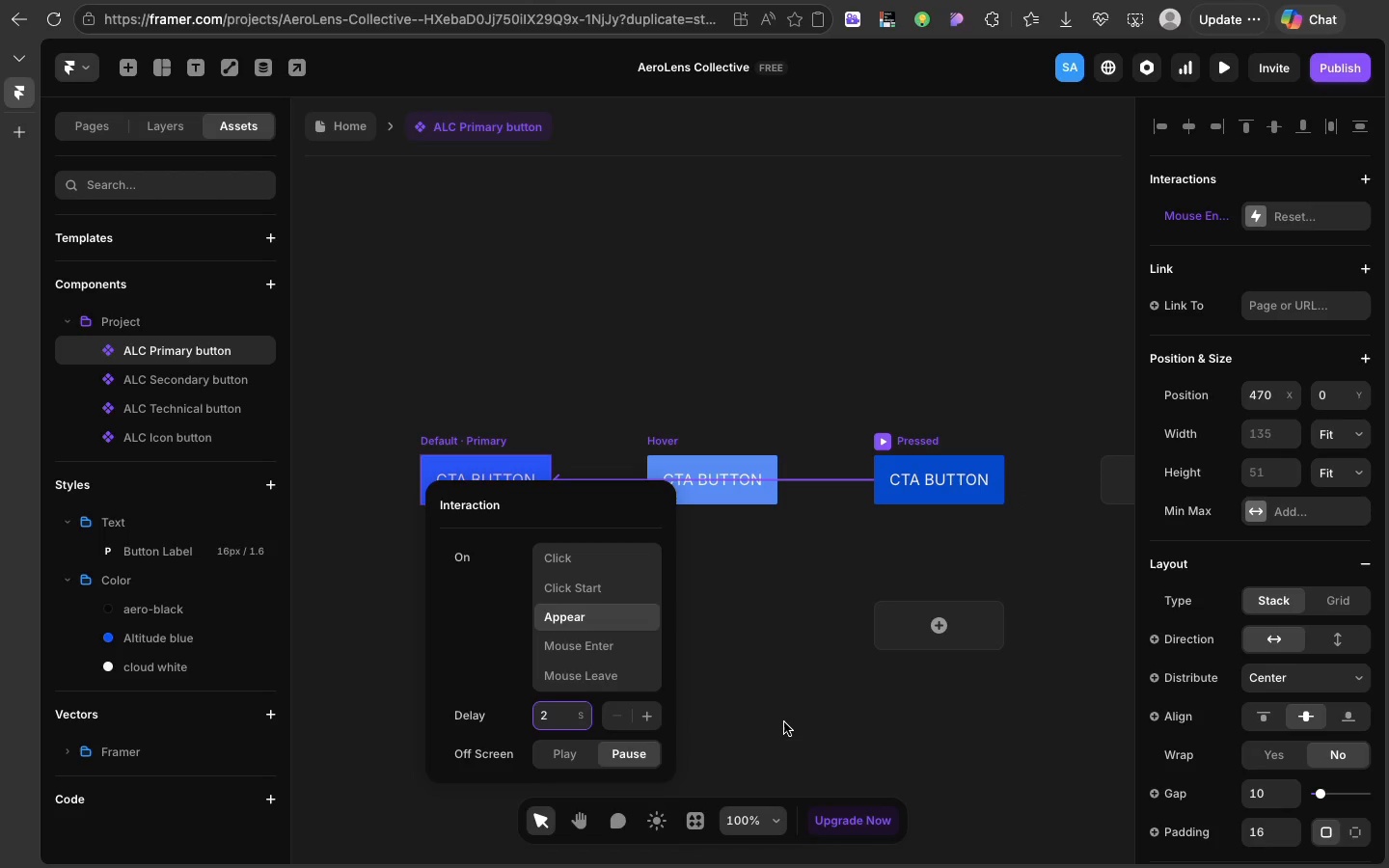 
left_click([784, 721])
 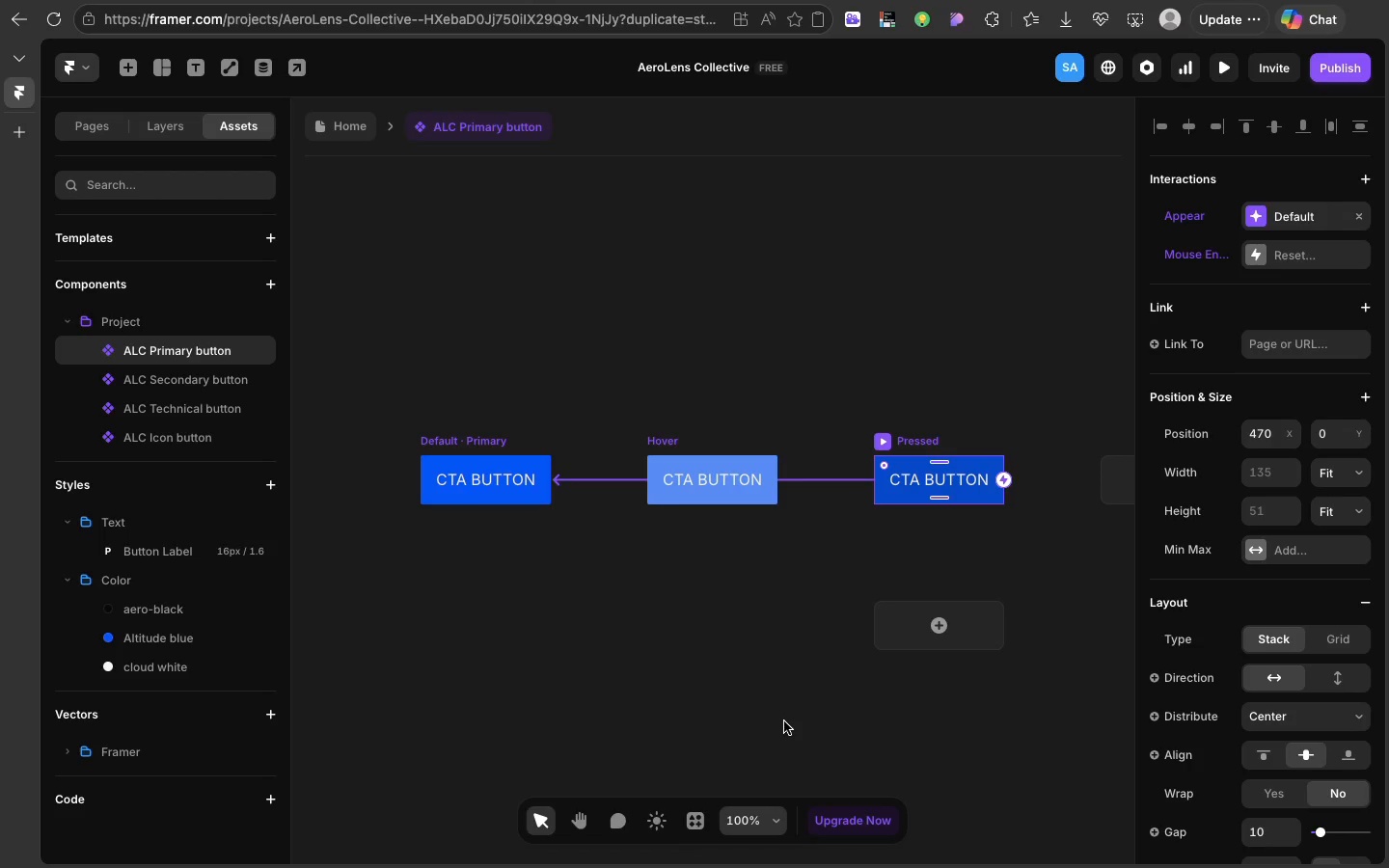 
wait(13.83)
 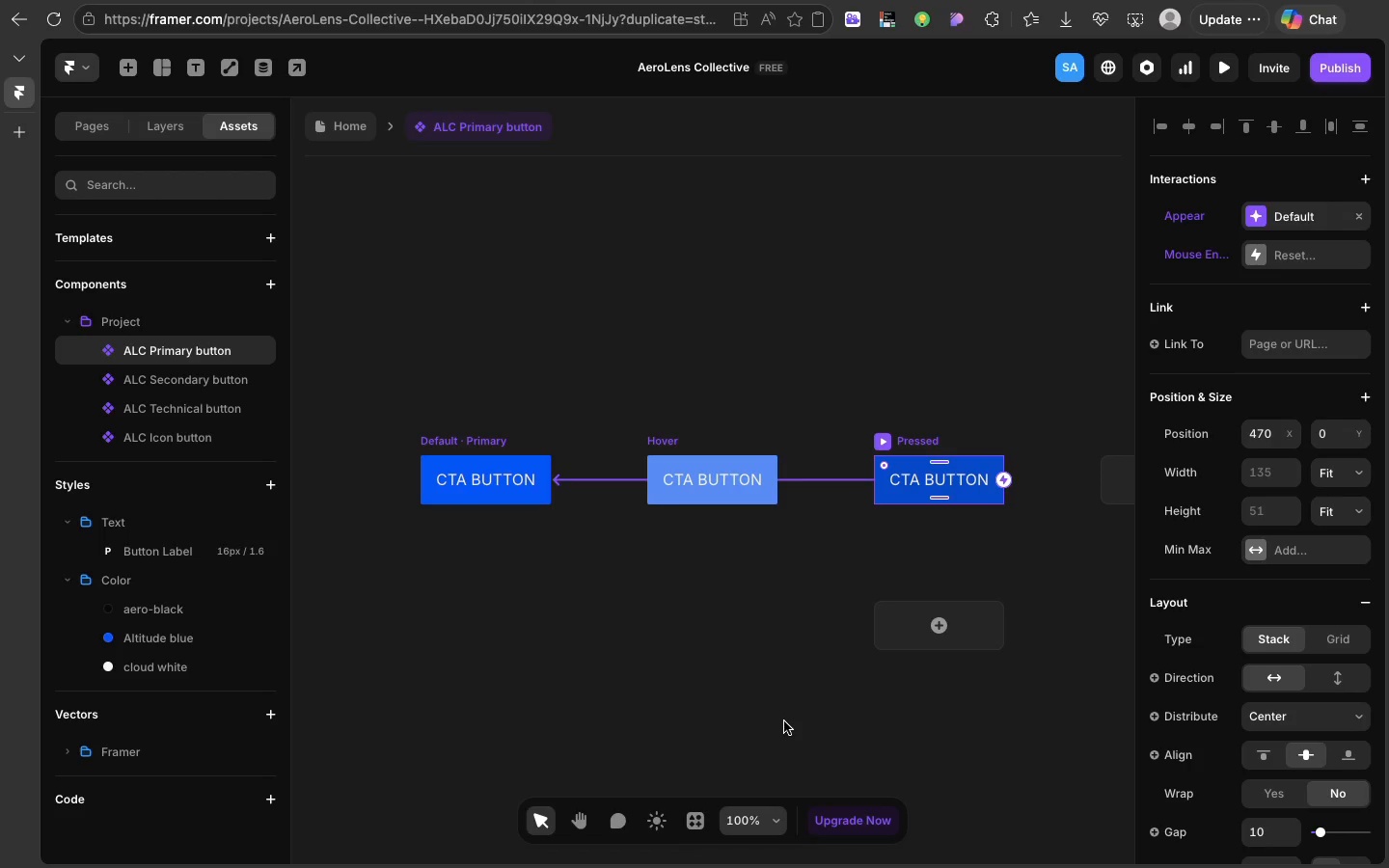 
left_click([444, 448])
 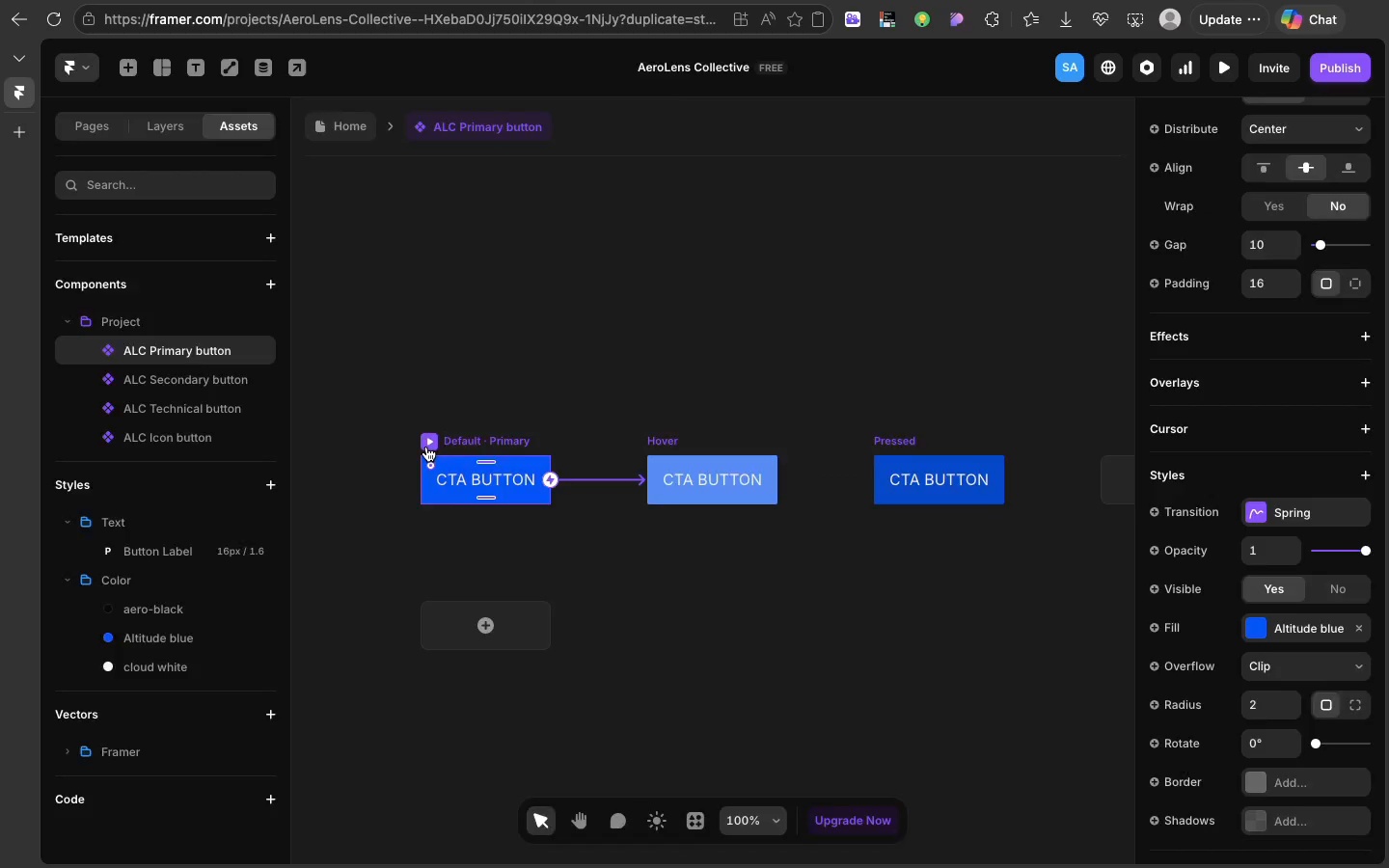 
left_click([426, 446])
 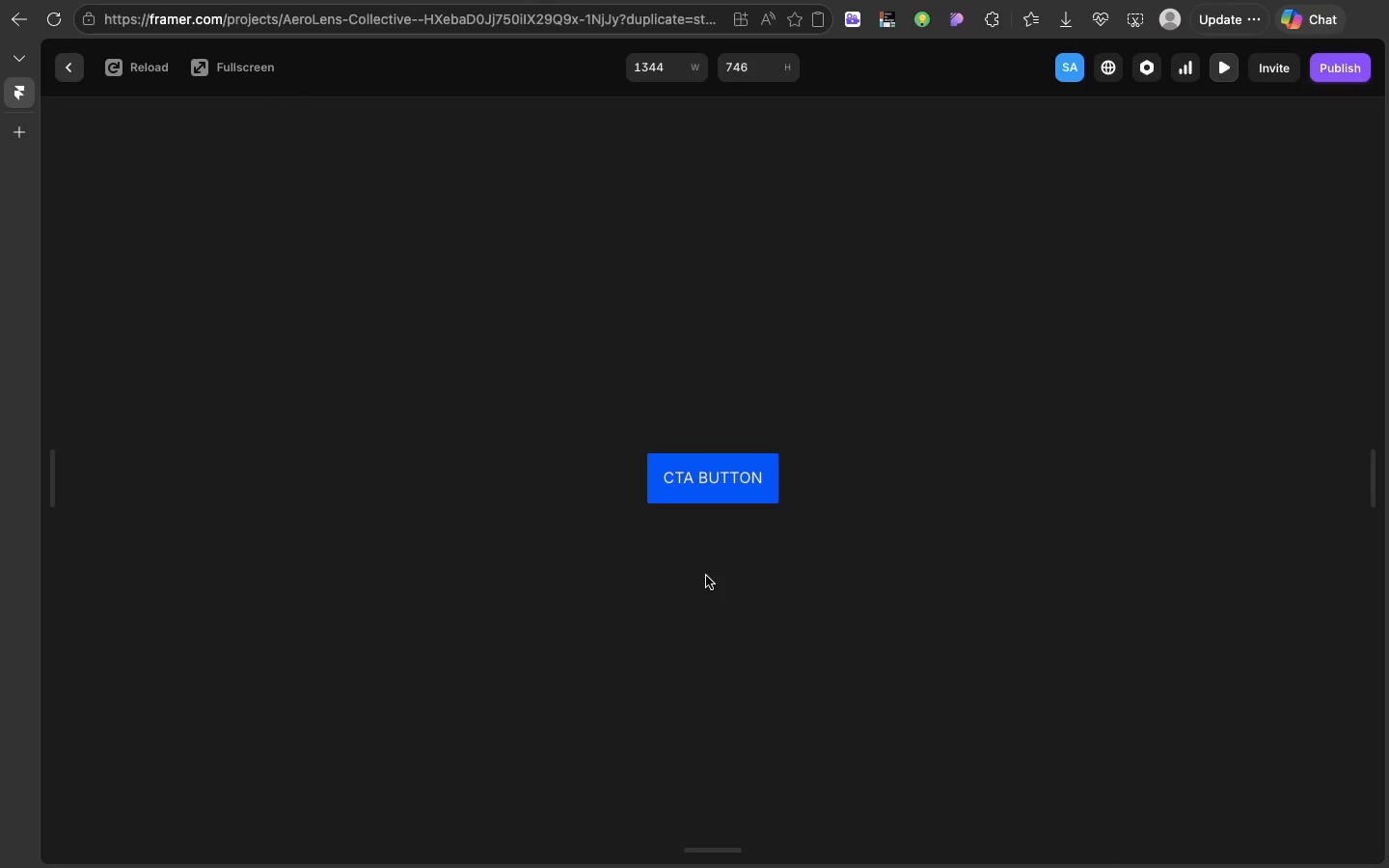 
left_click([699, 486])
 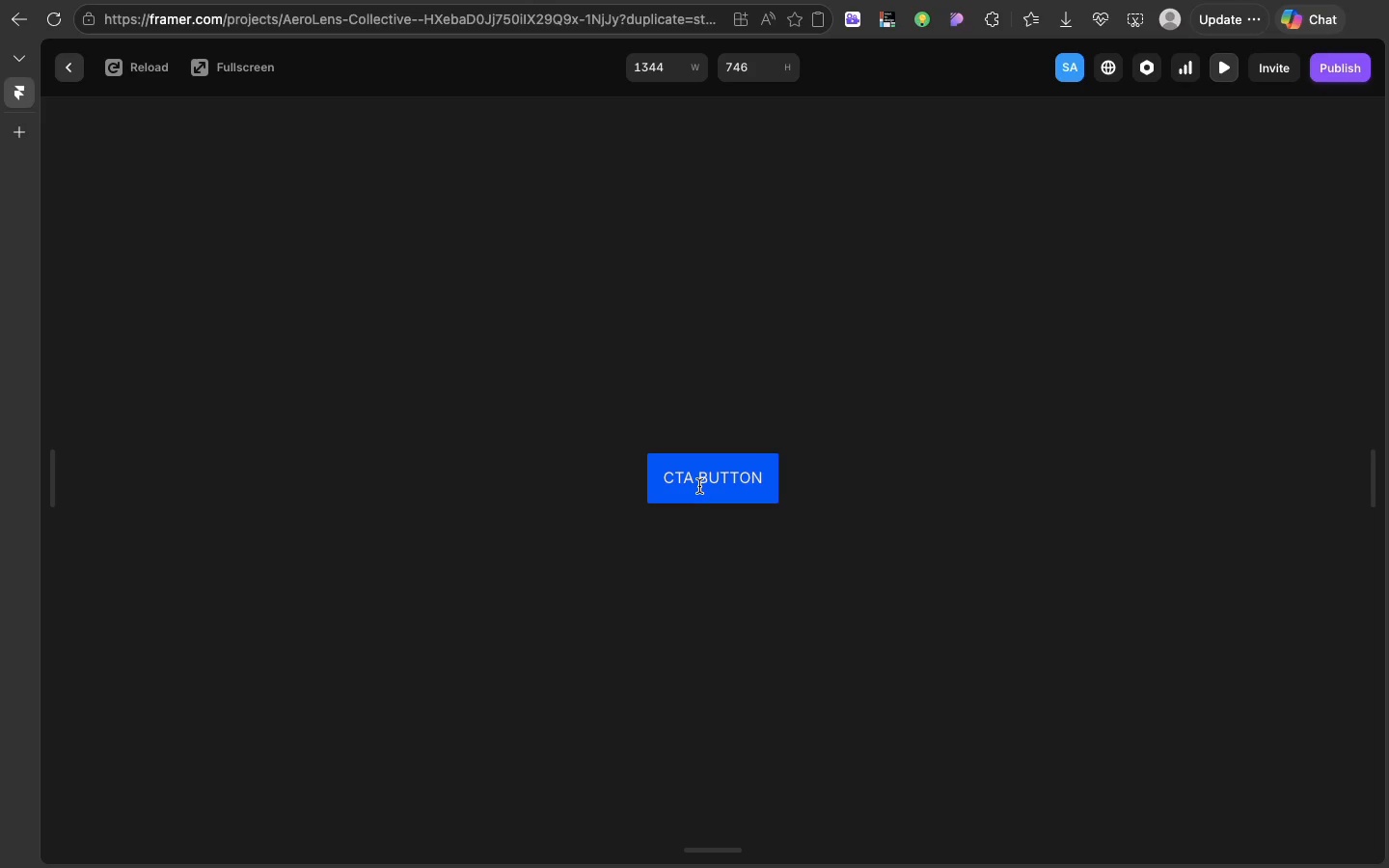 
wait(34.52)
 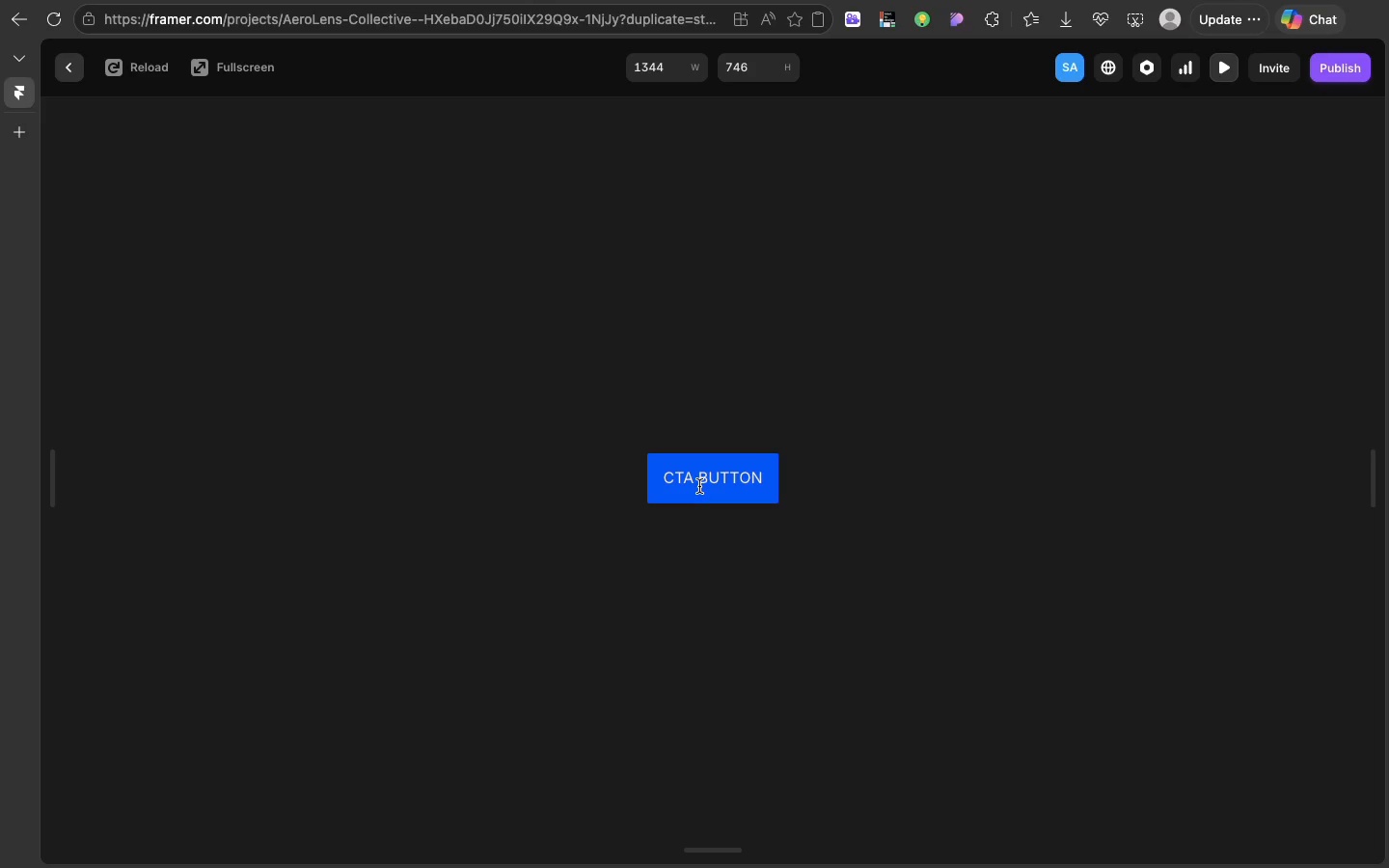 
left_click([700, 475])